 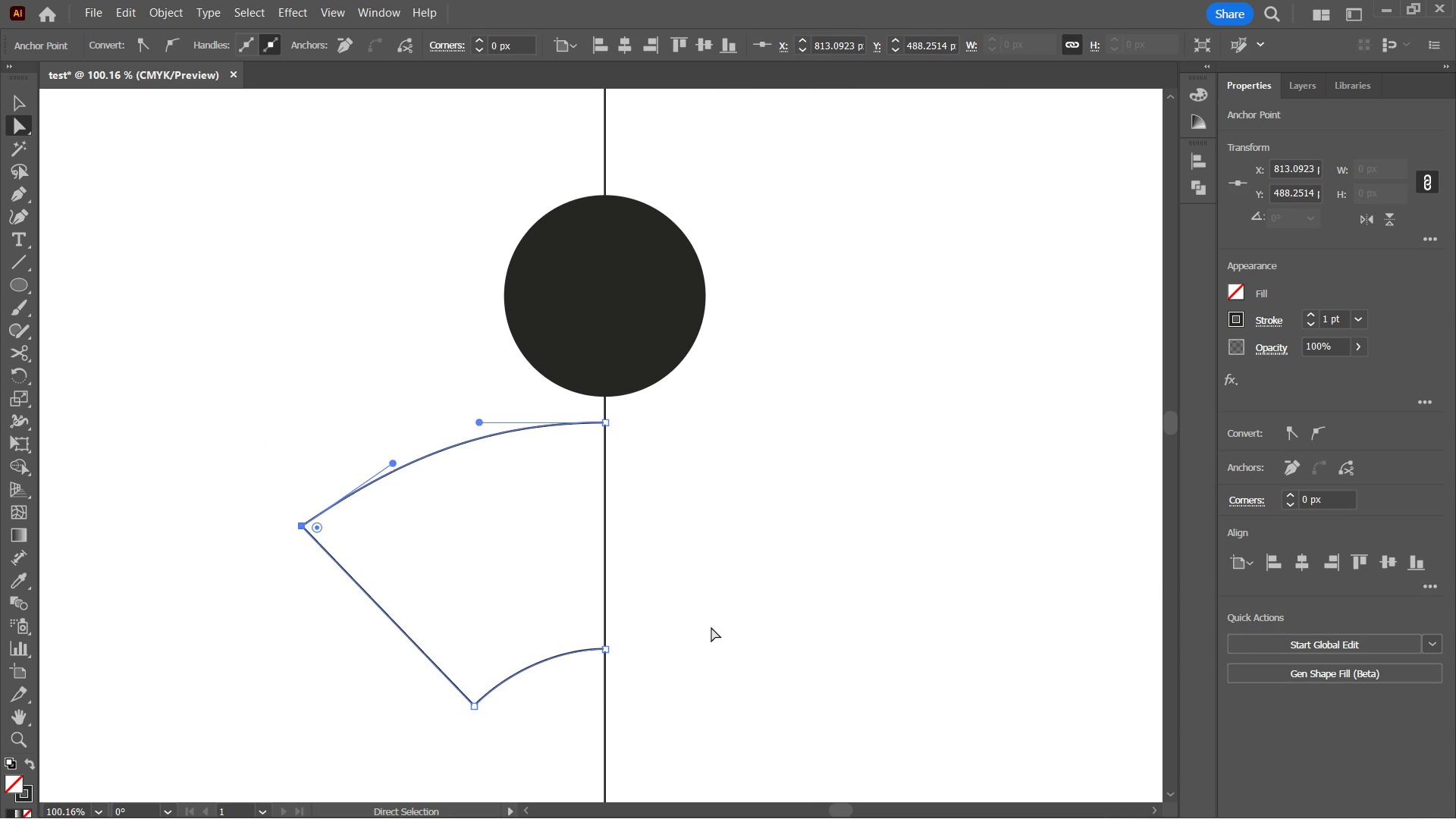 
key(Control+H)
 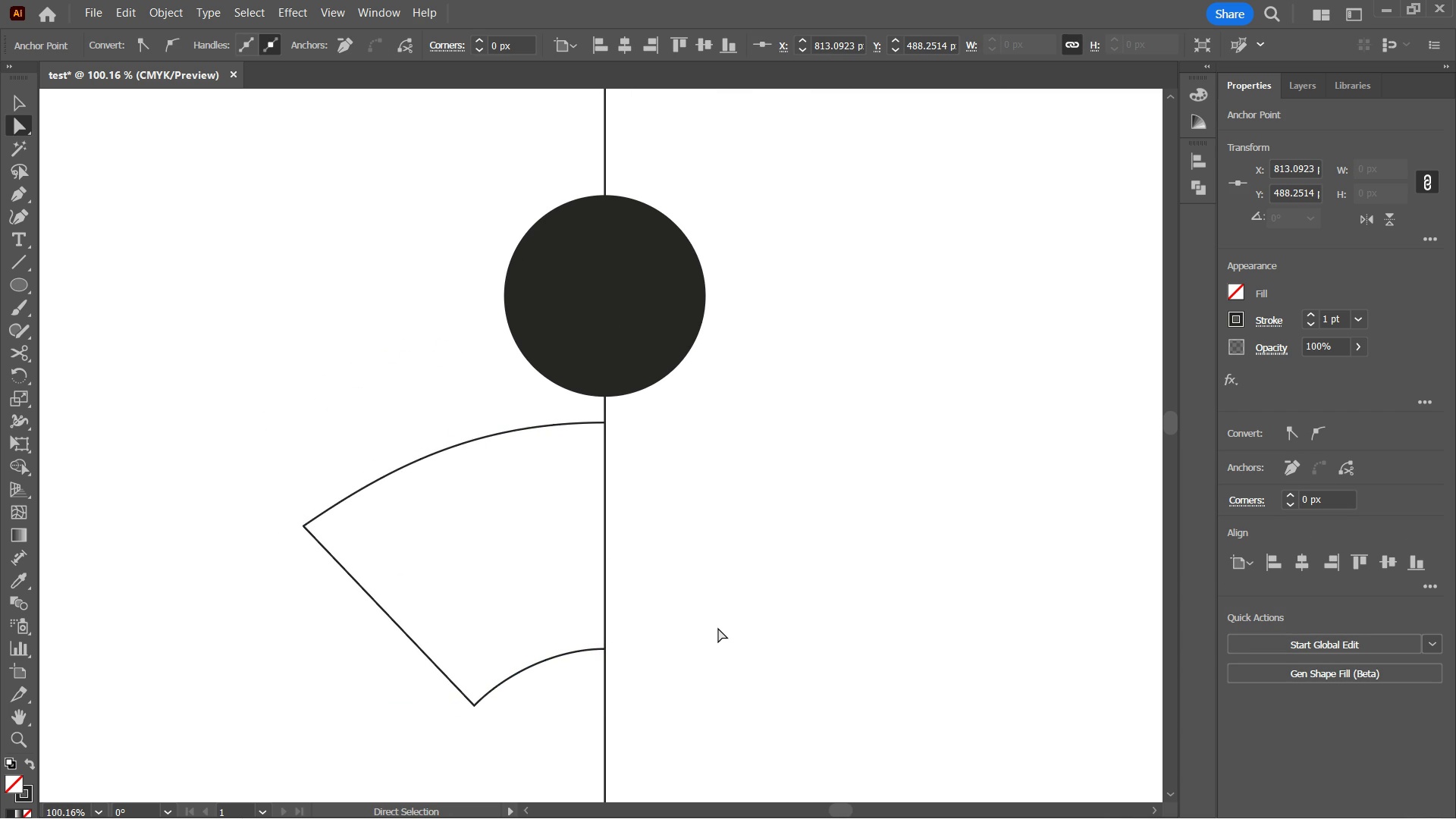 
key(ArrowRight)
 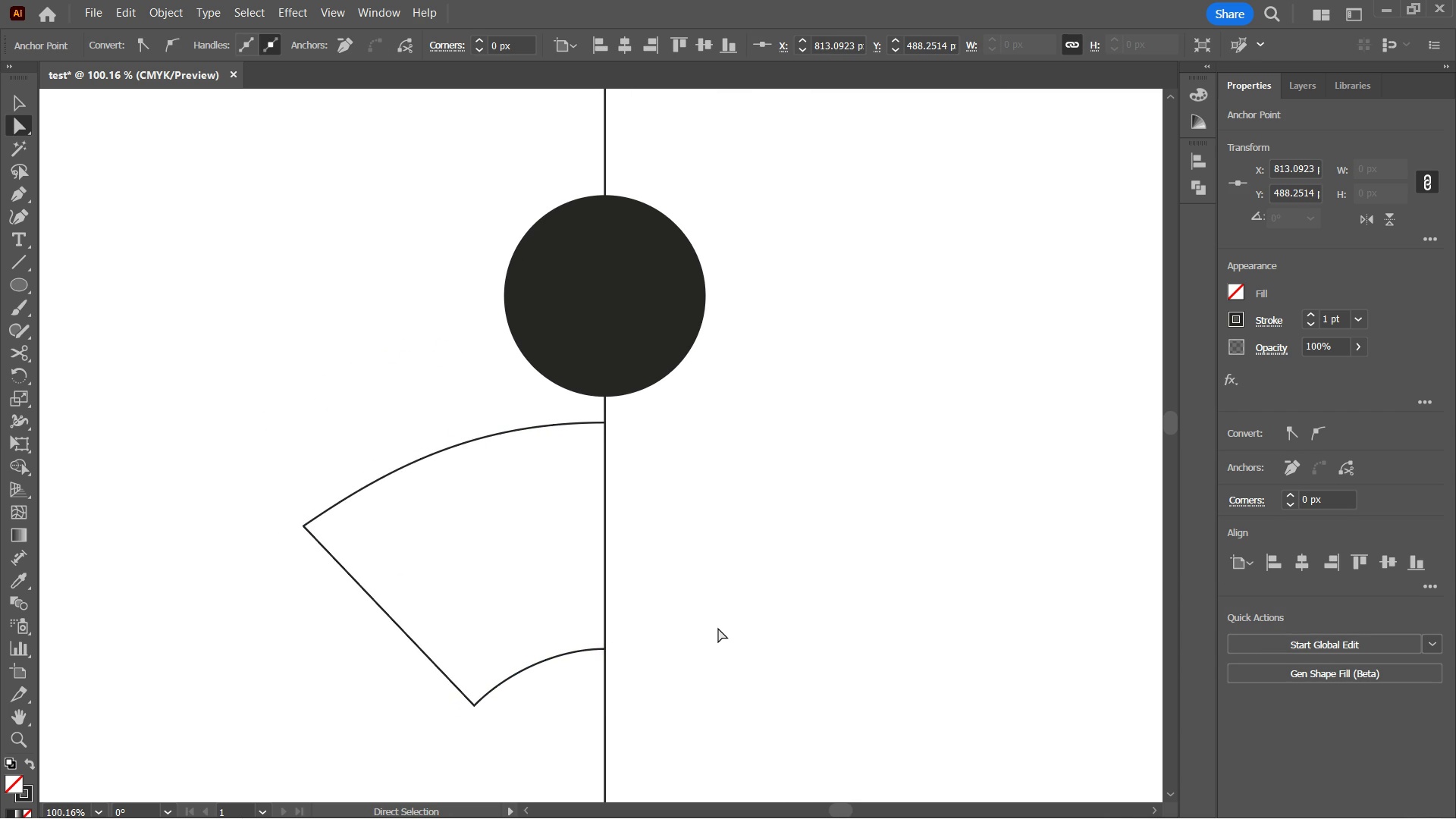 
key(ArrowRight)
 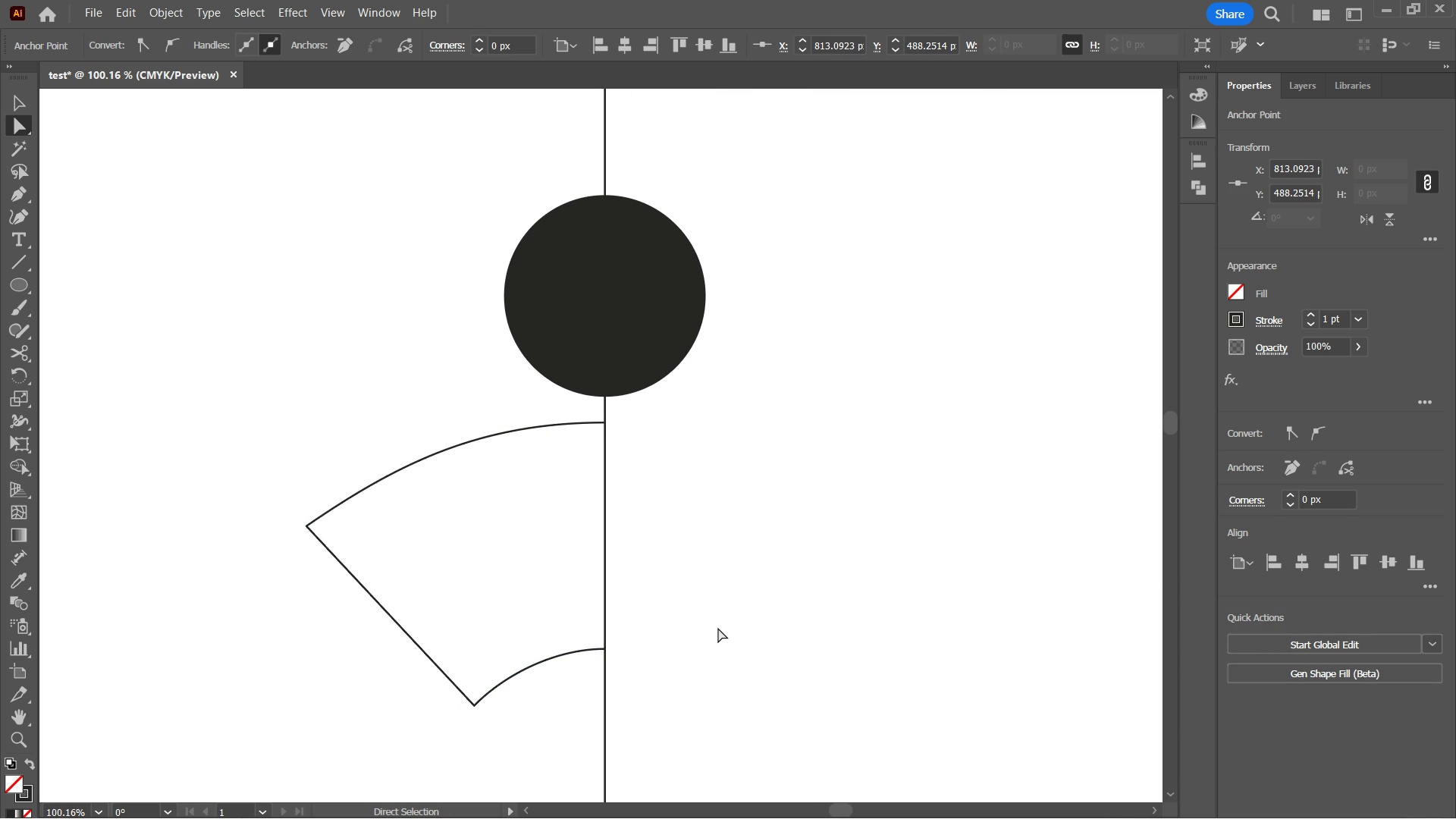 
key(ArrowRight)
 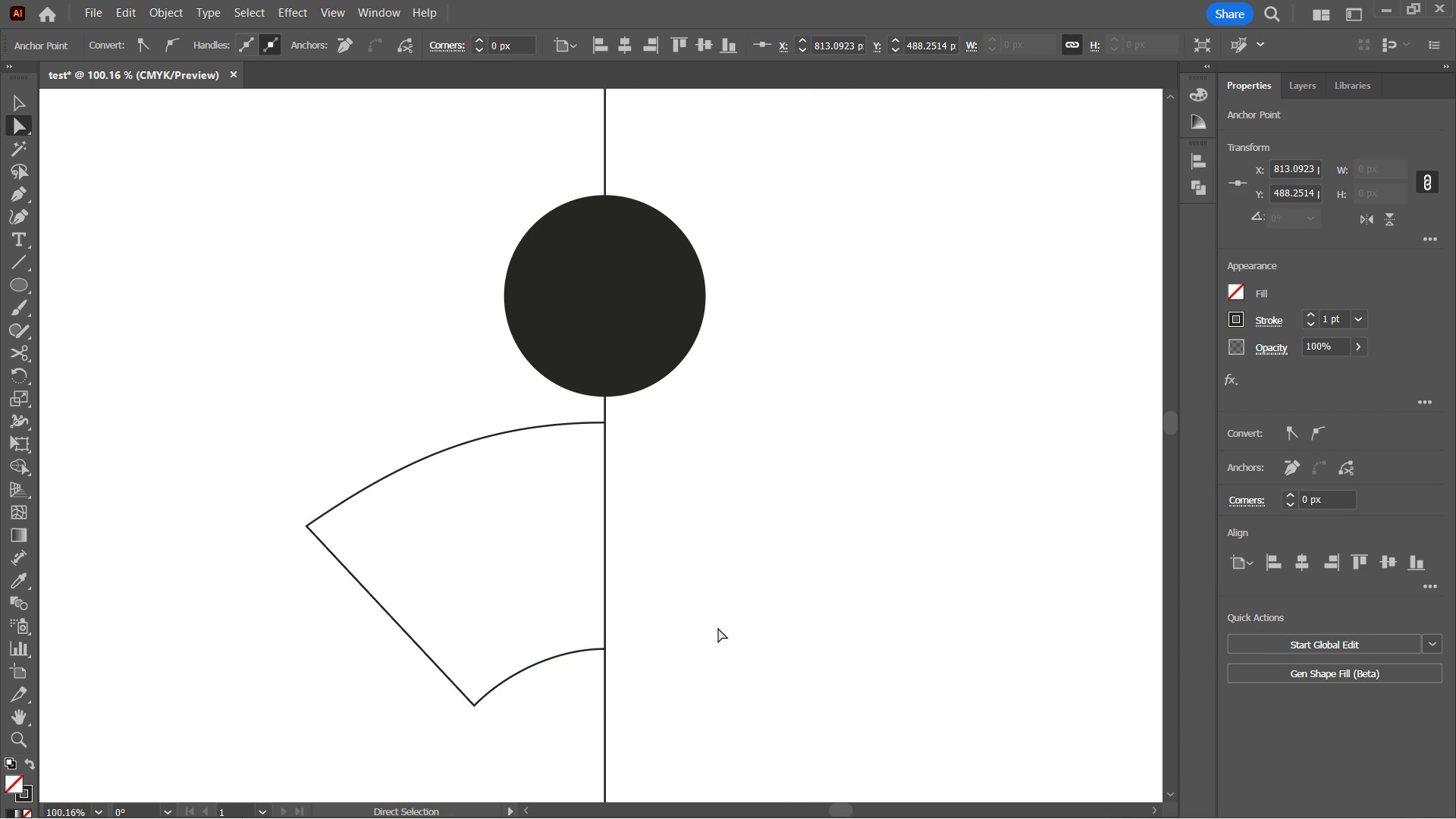 
key(ArrowRight)
 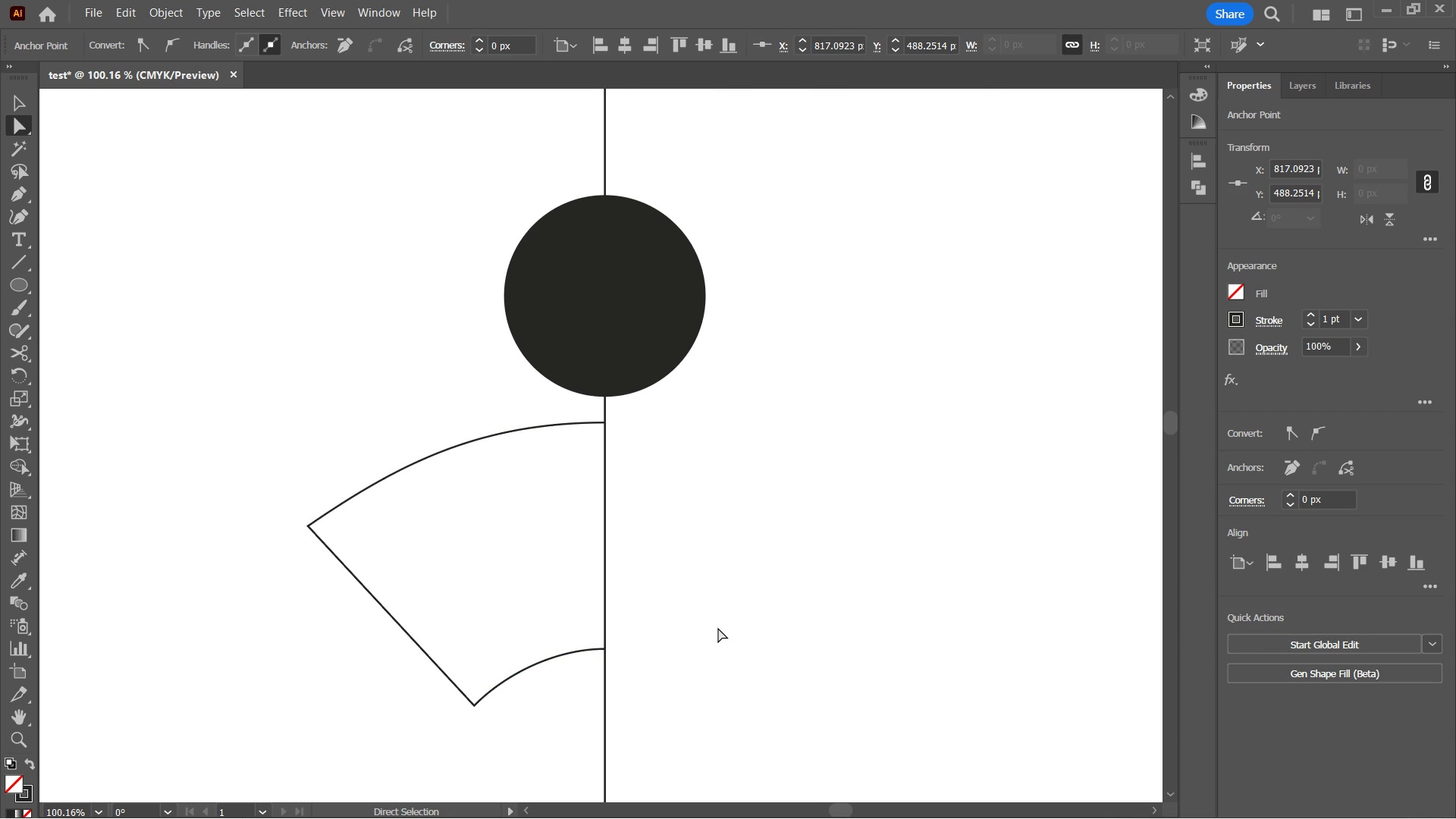 
key(ArrowLeft)
 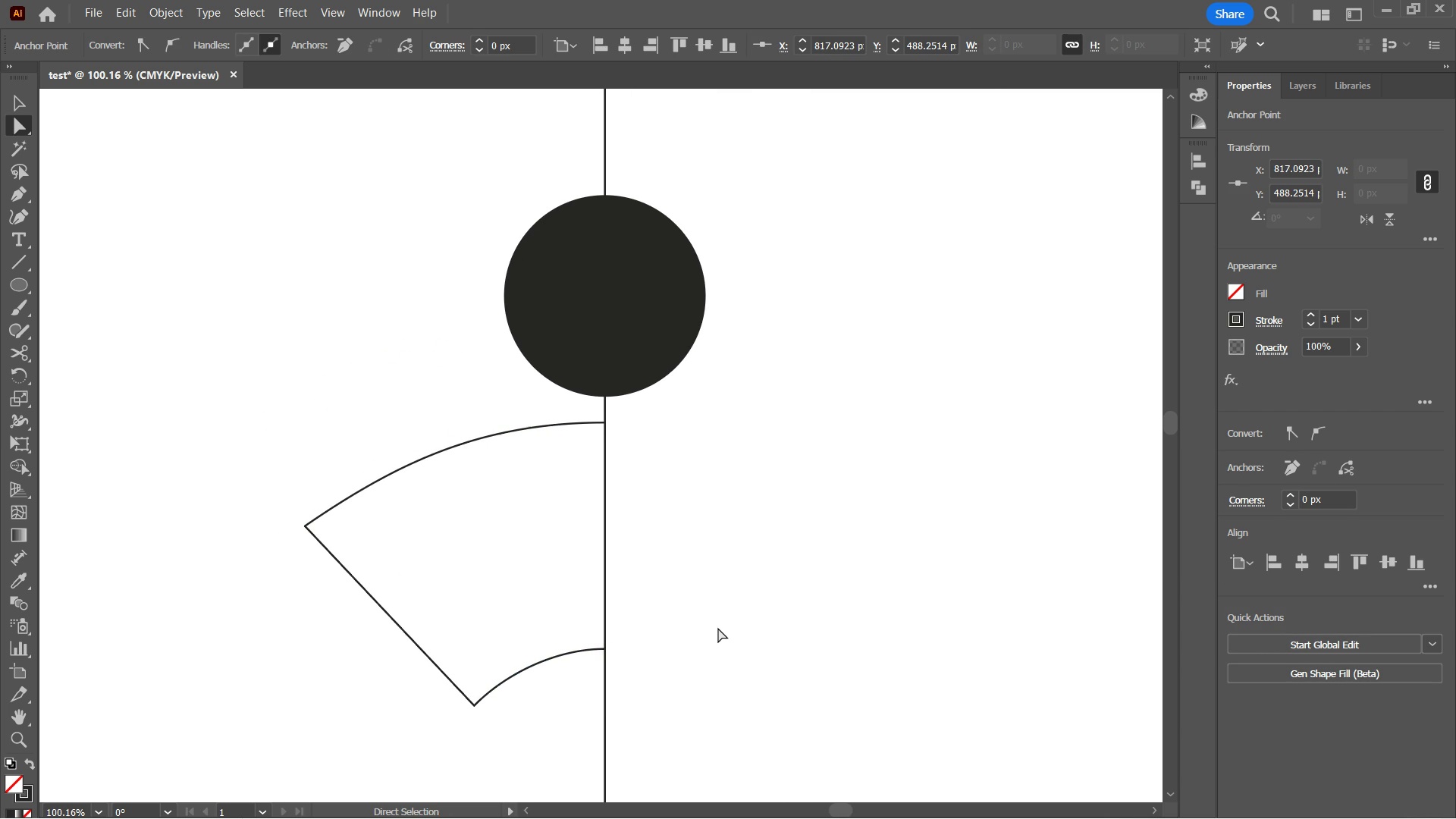 
key(ArrowLeft)
 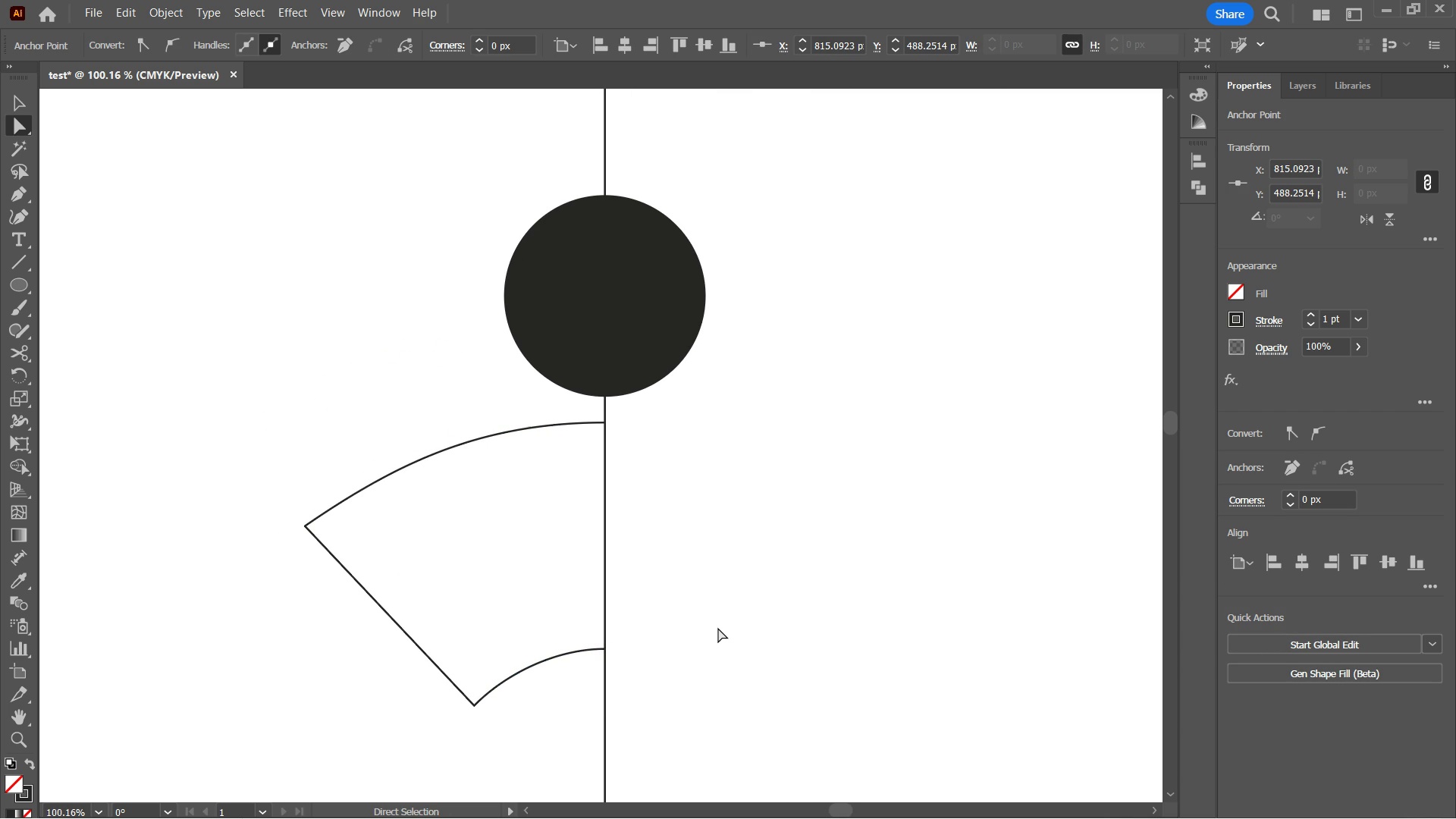 
key(ArrowRight)
 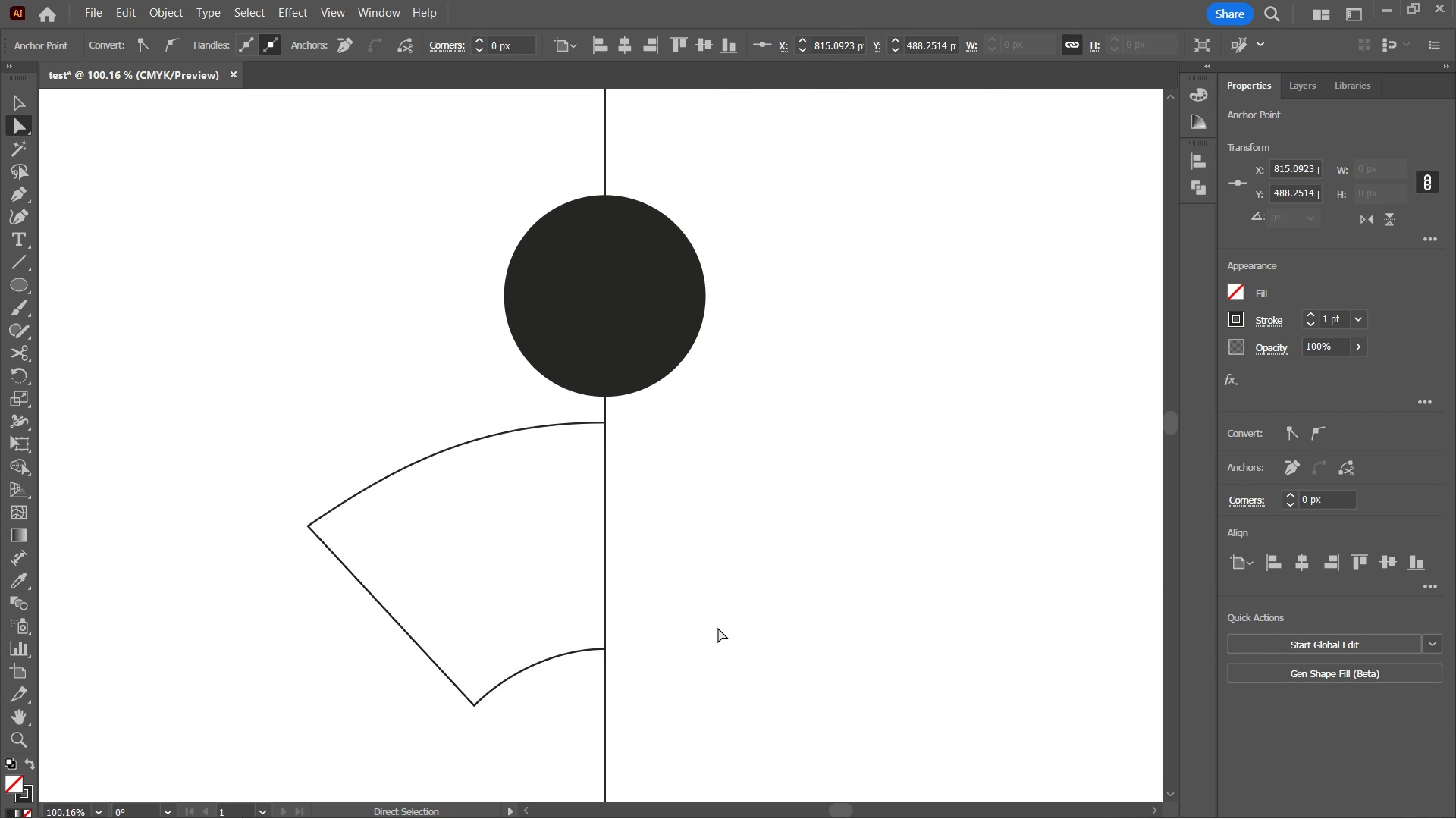 
key(ArrowRight)
 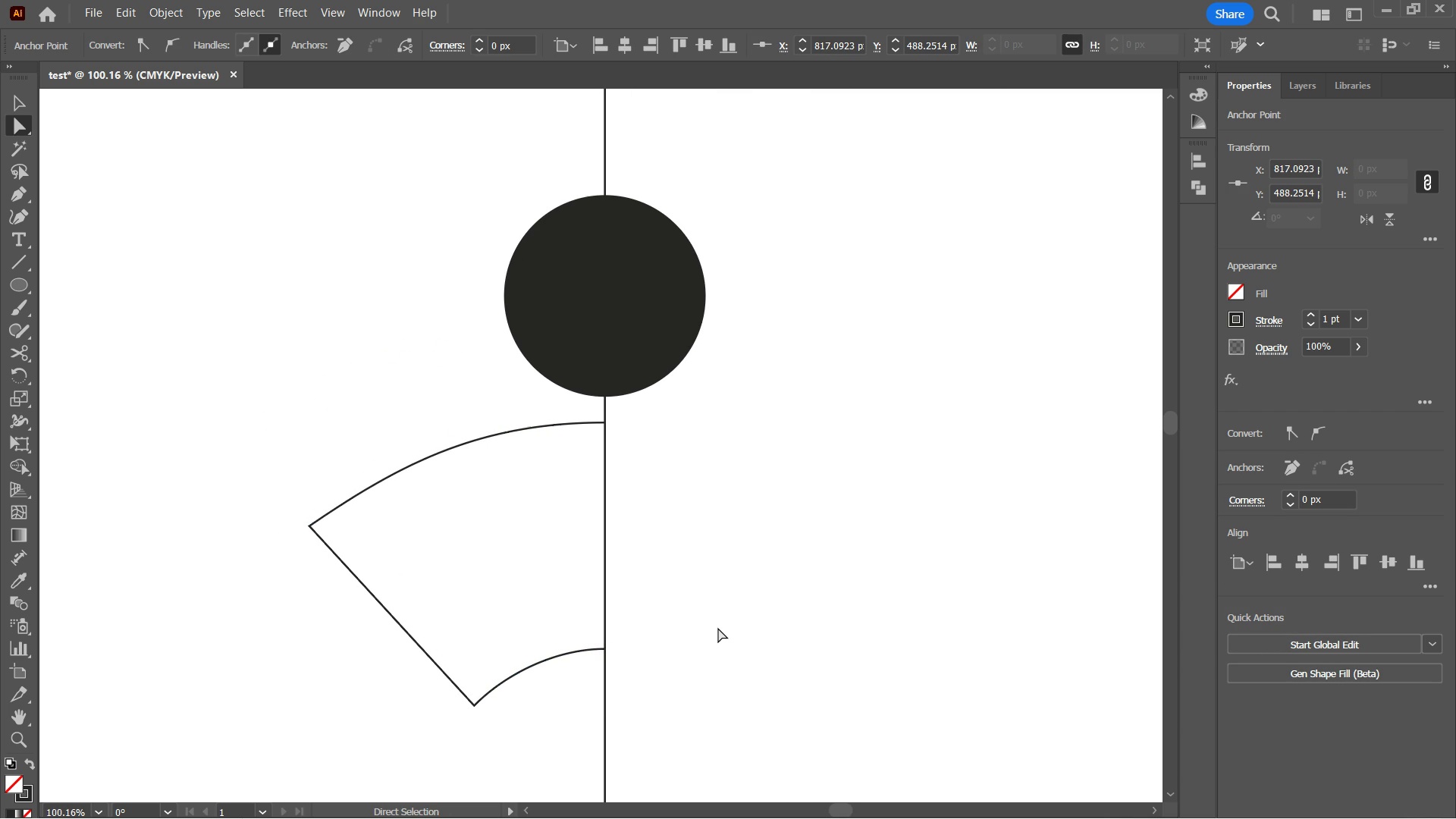 
key(ArrowRight)
 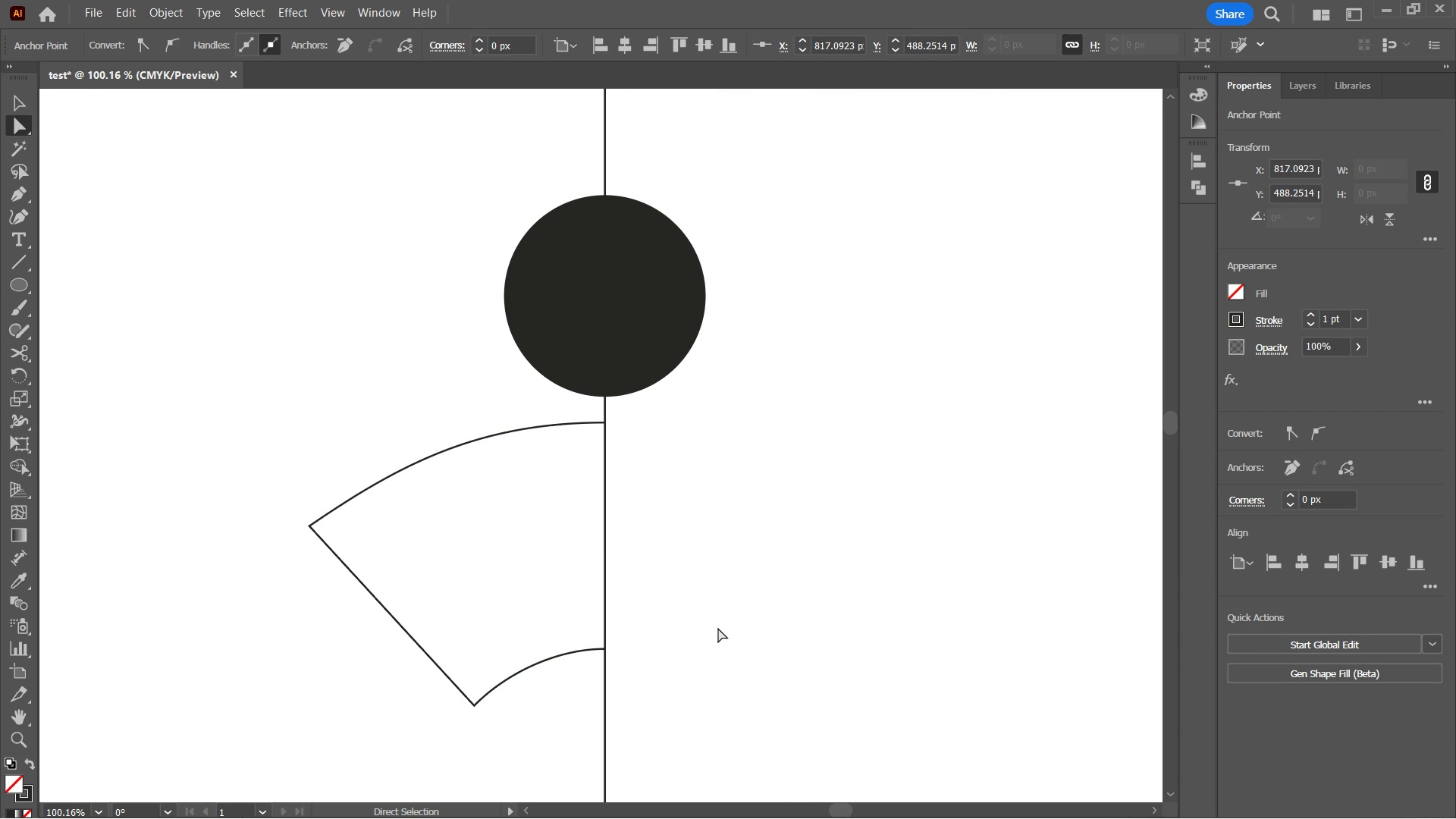 
key(ArrowRight)
 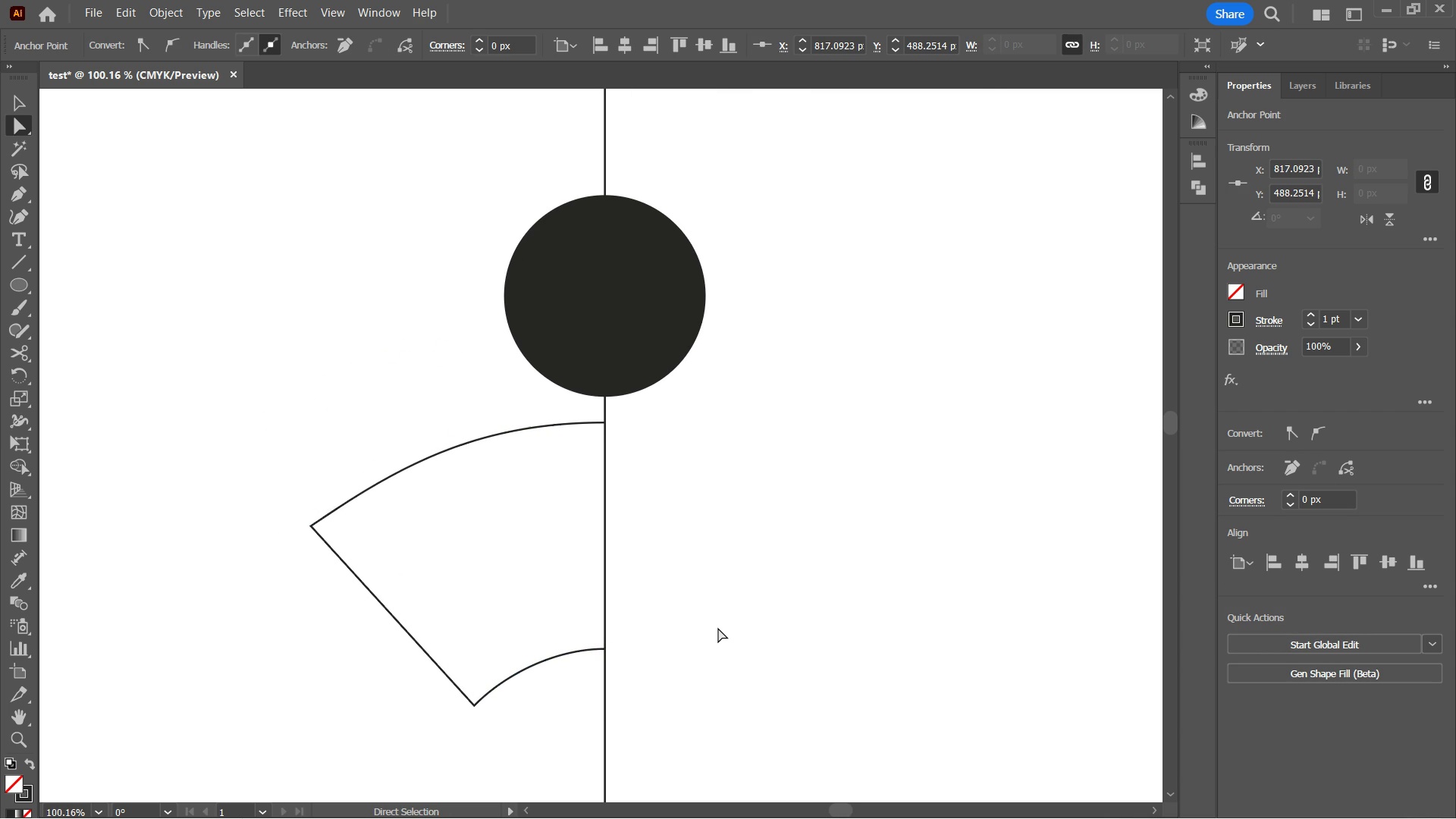 
key(ArrowRight)
 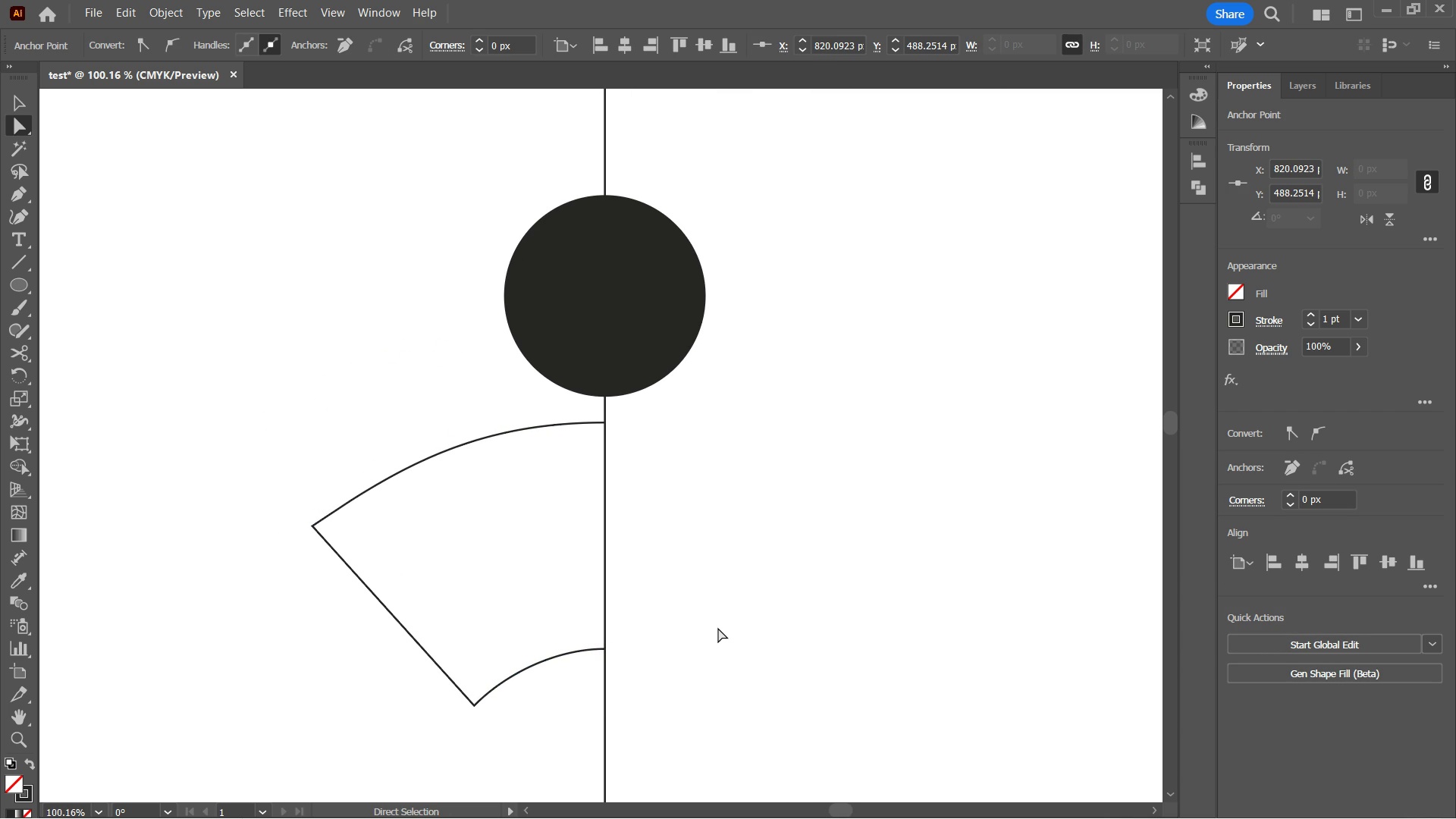 
key(ArrowLeft)
 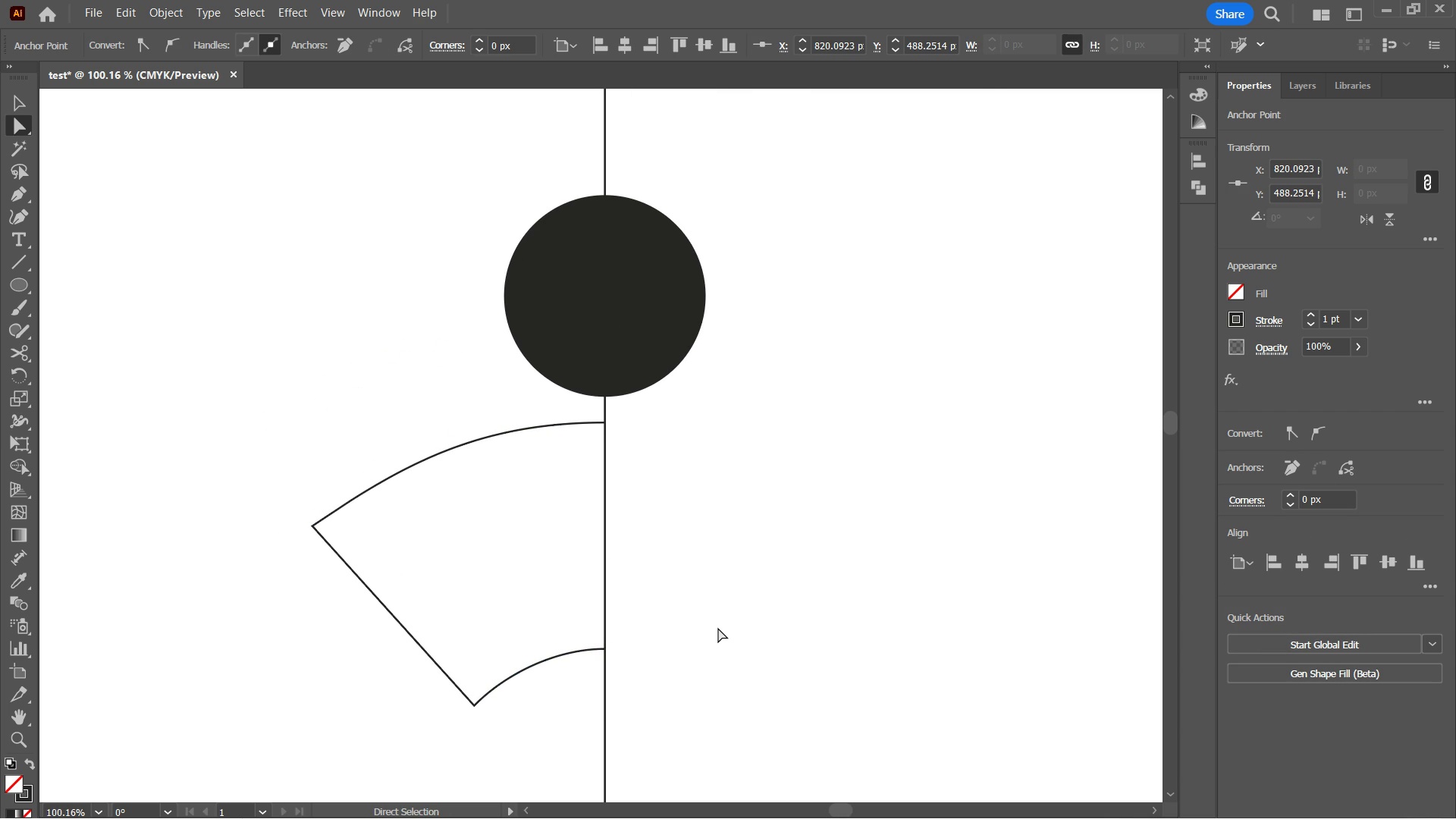 
key(ArrowRight)
 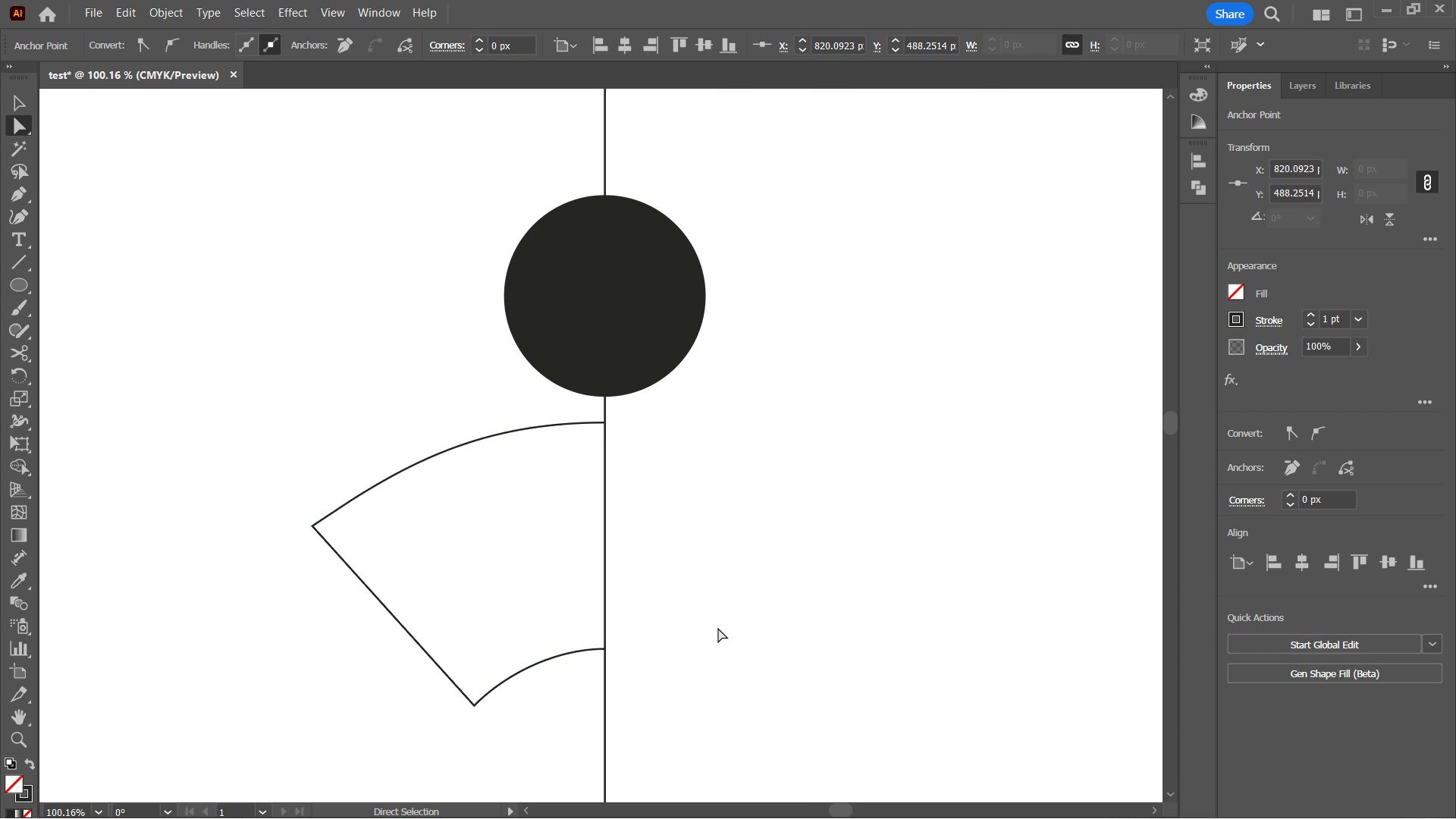 
key(ArrowRight)
 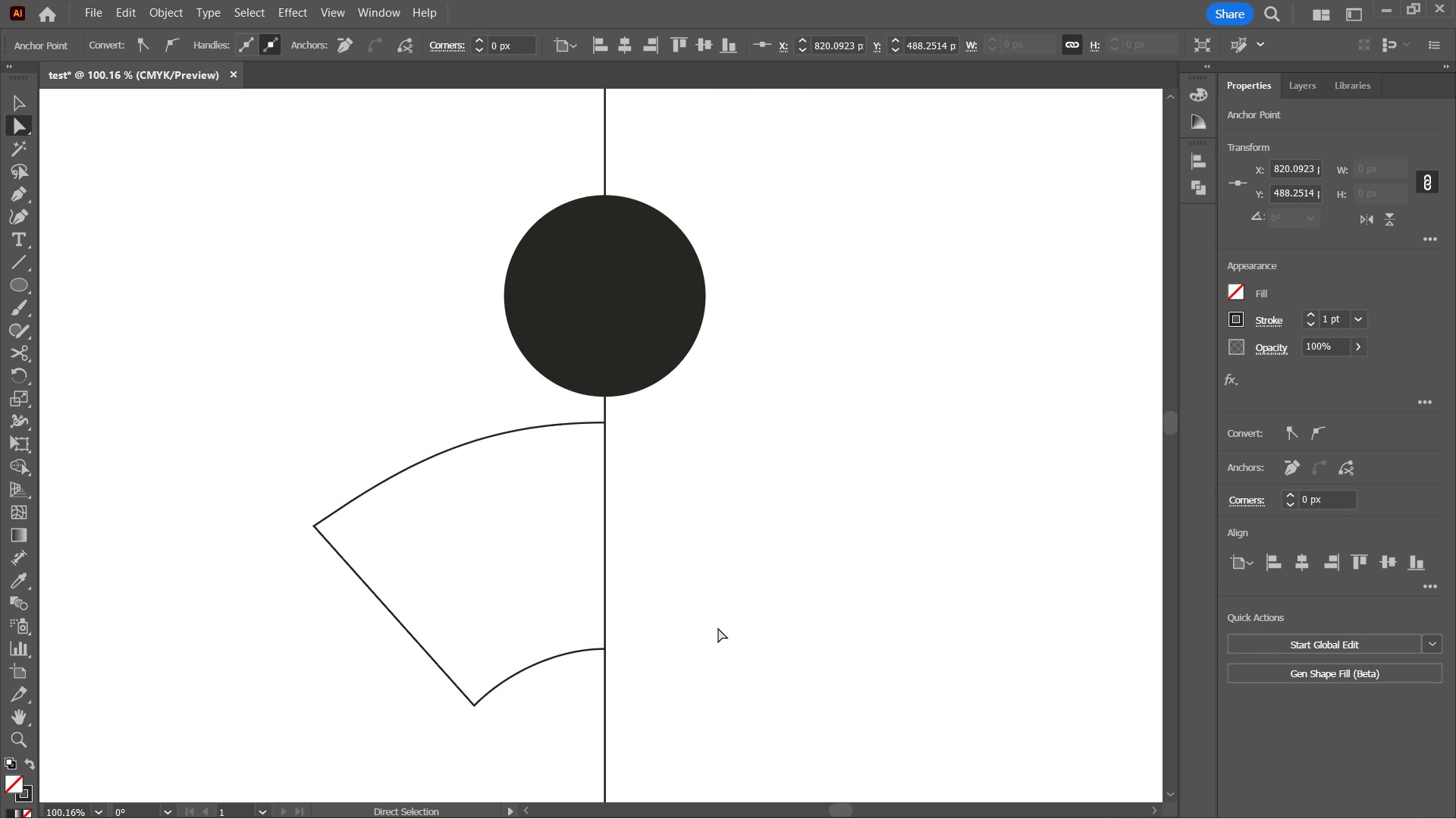 
key(ArrowRight)
 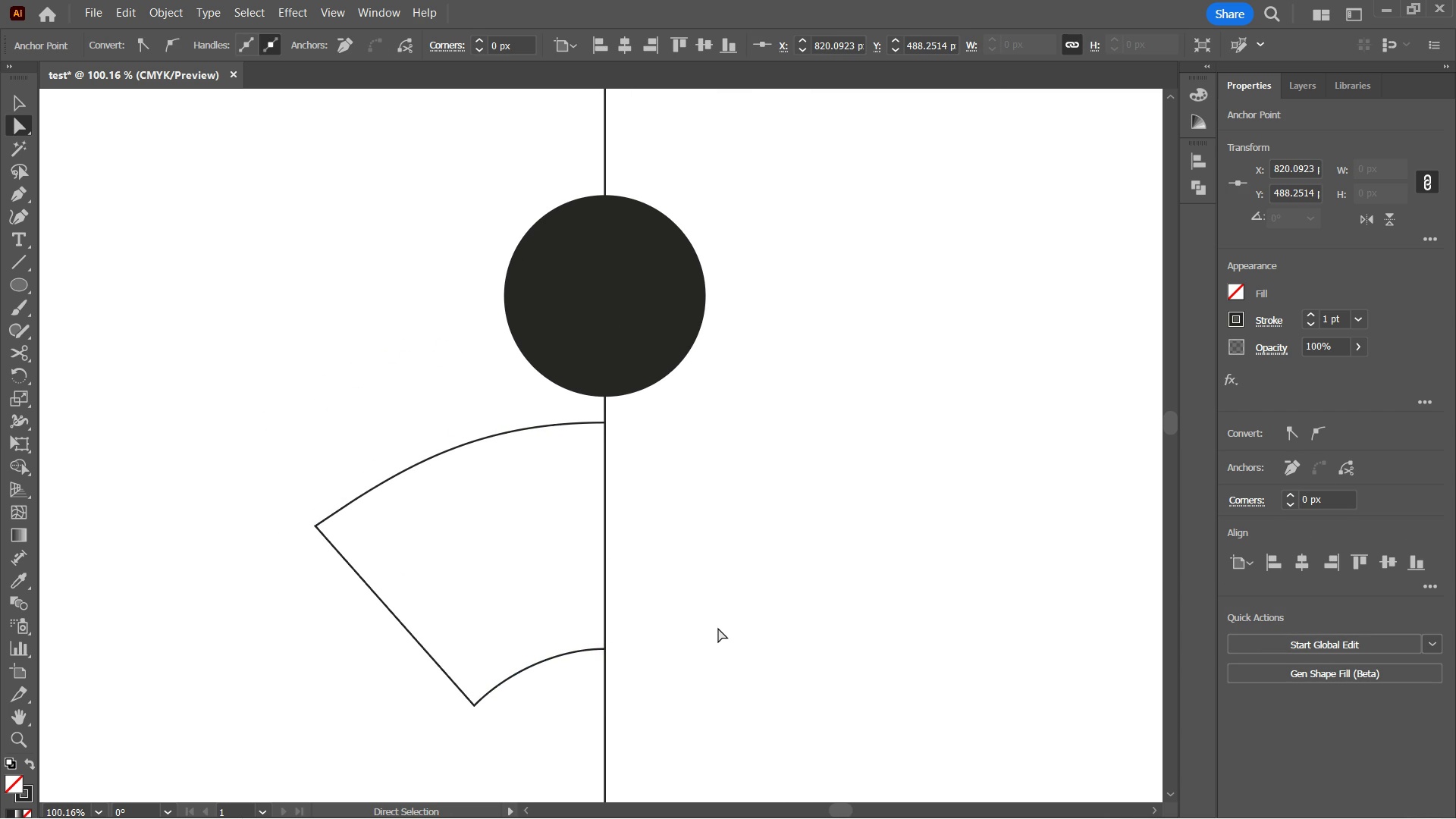 
key(ArrowLeft)
 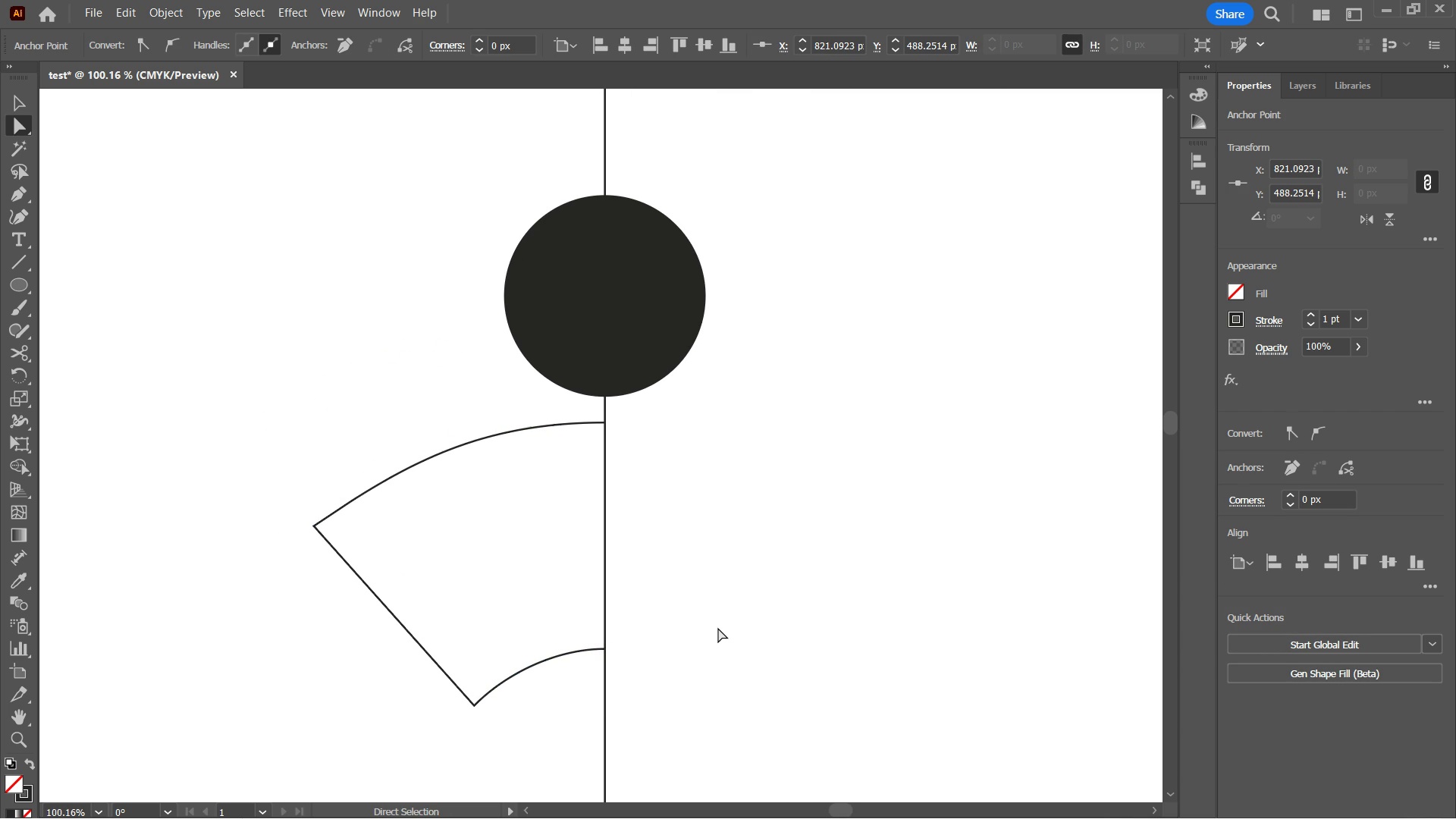 
key(ArrowRight)
 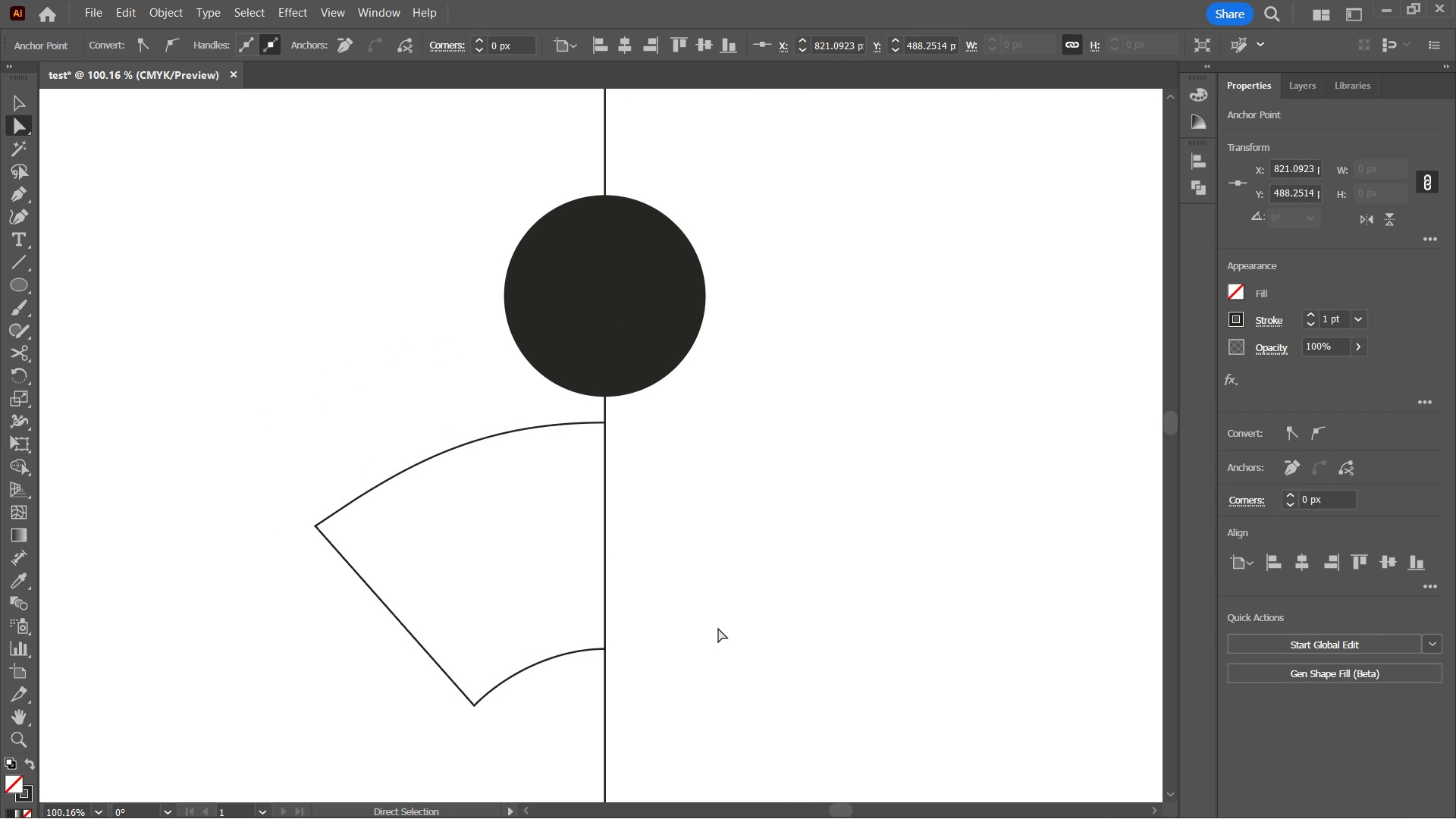 
key(ArrowRight)
 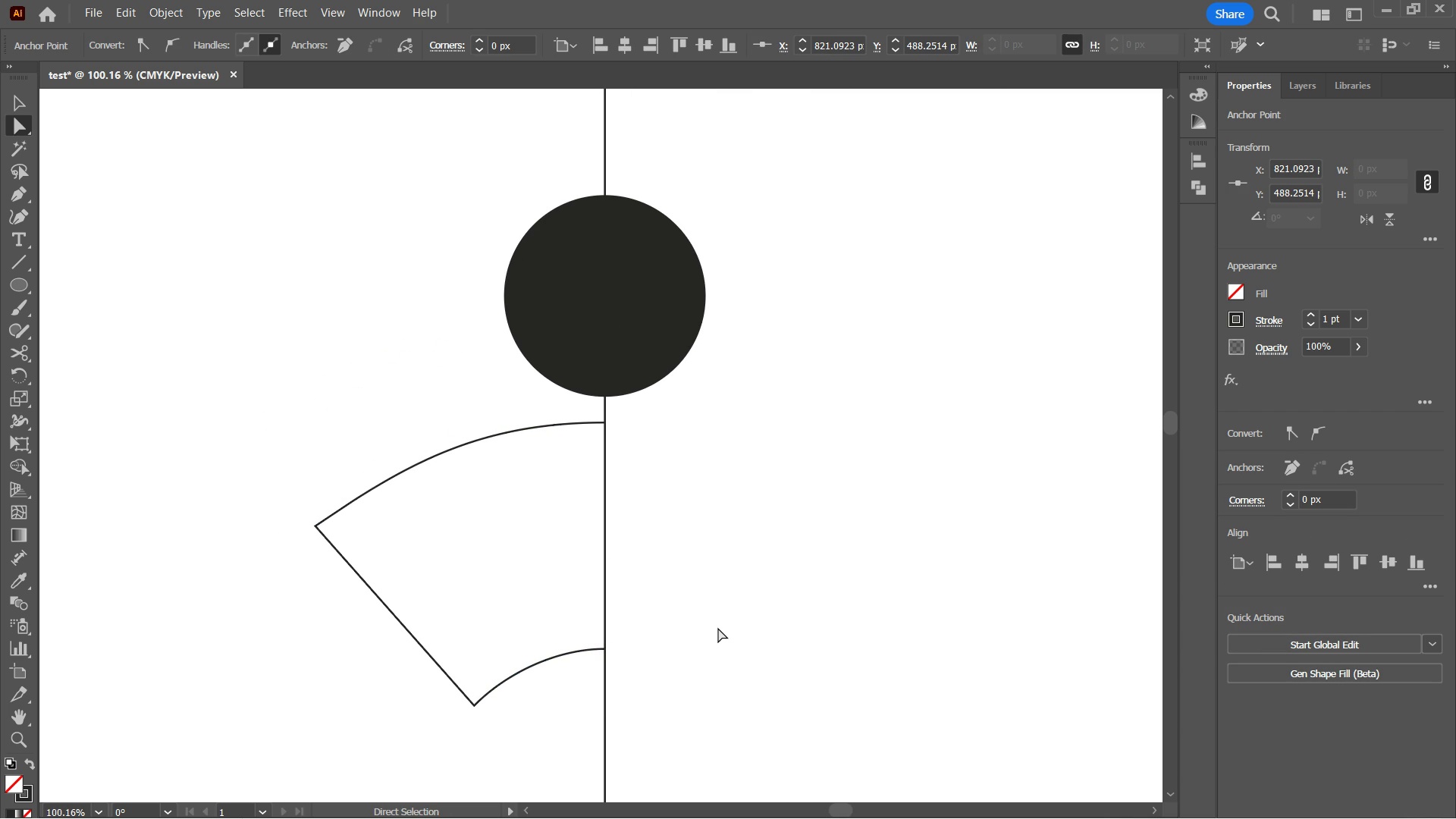 
key(ArrowLeft)
 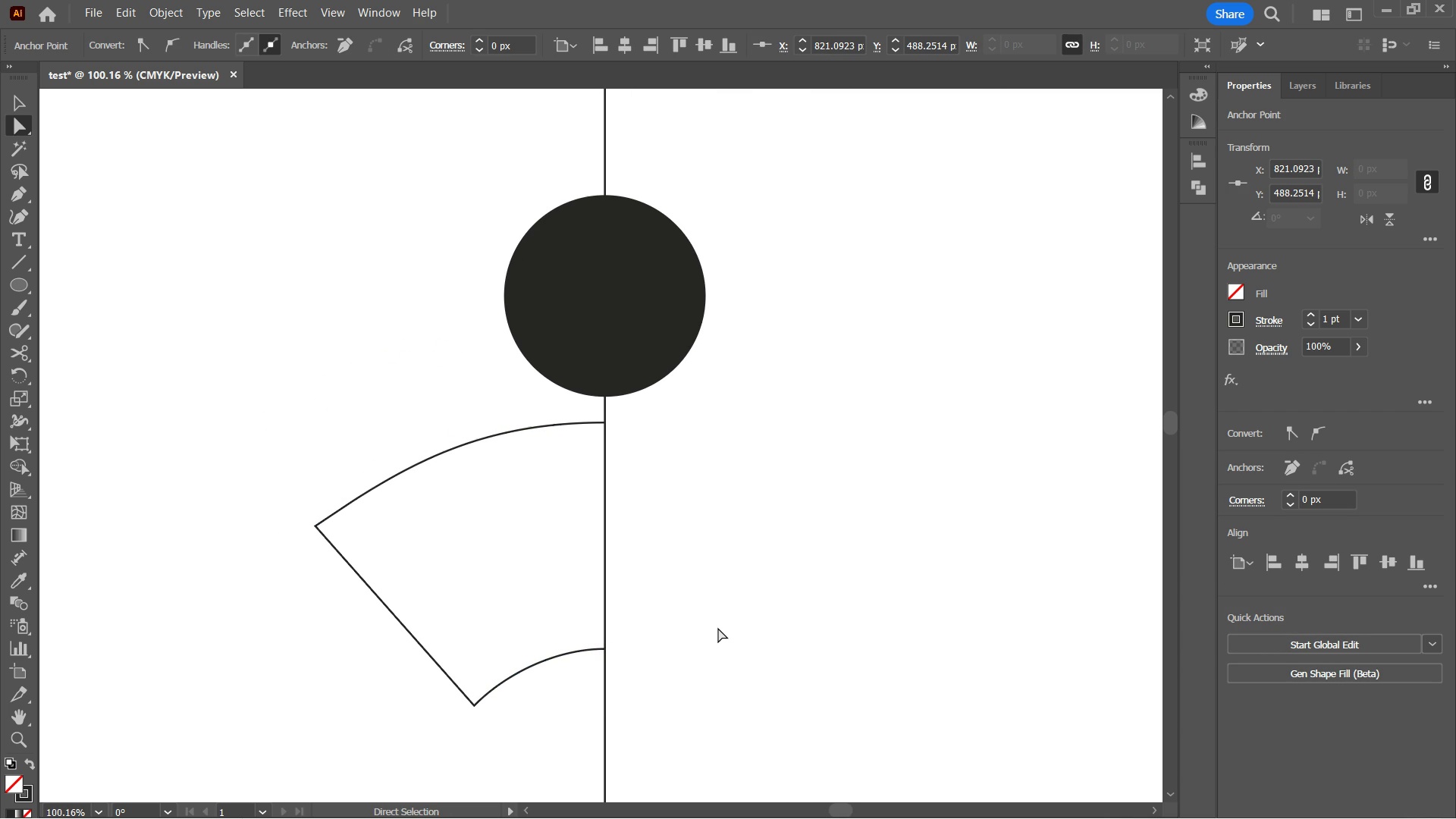 
key(ArrowLeft)
 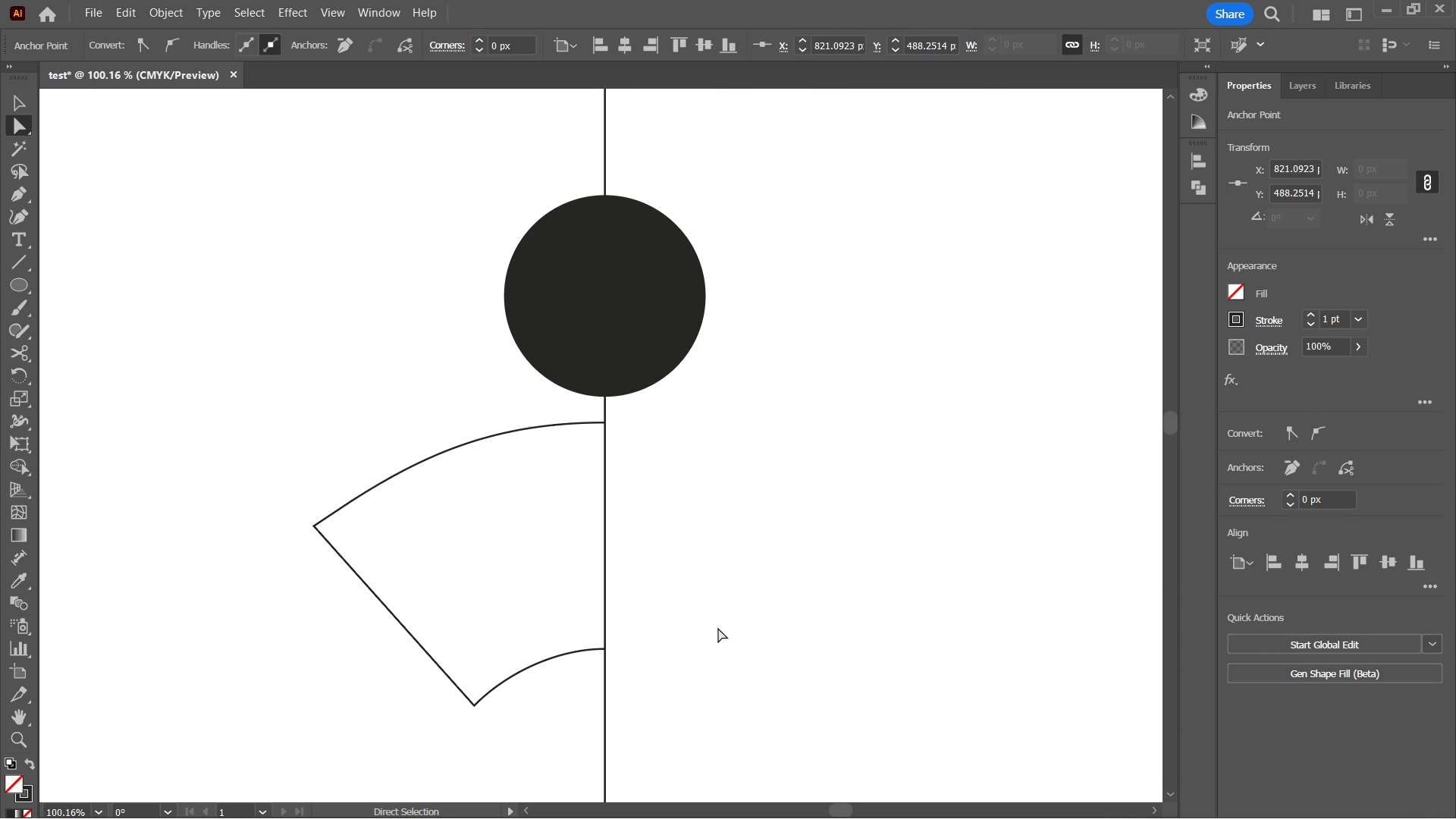 
key(ArrowLeft)
 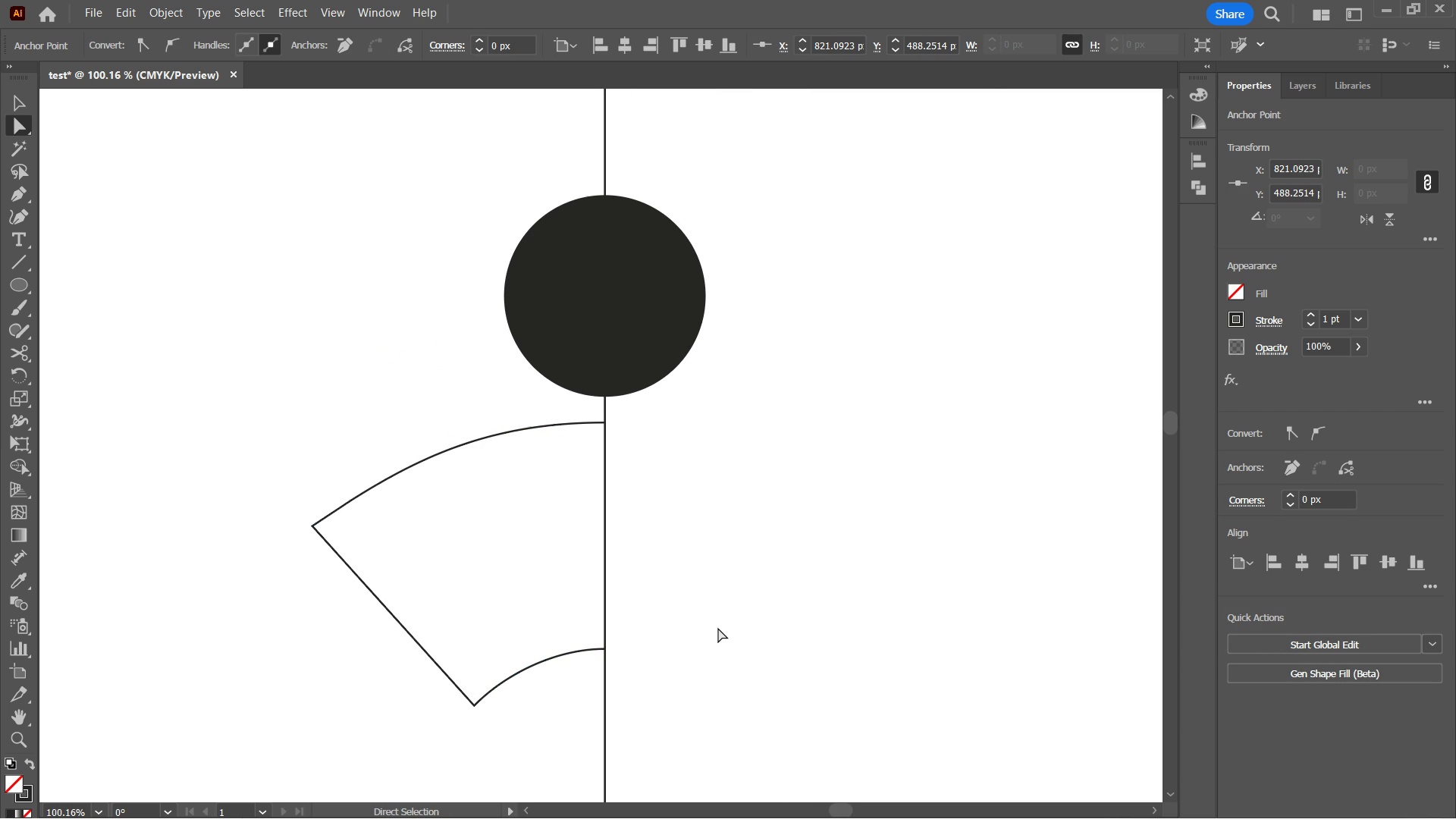 
key(ArrowLeft)
 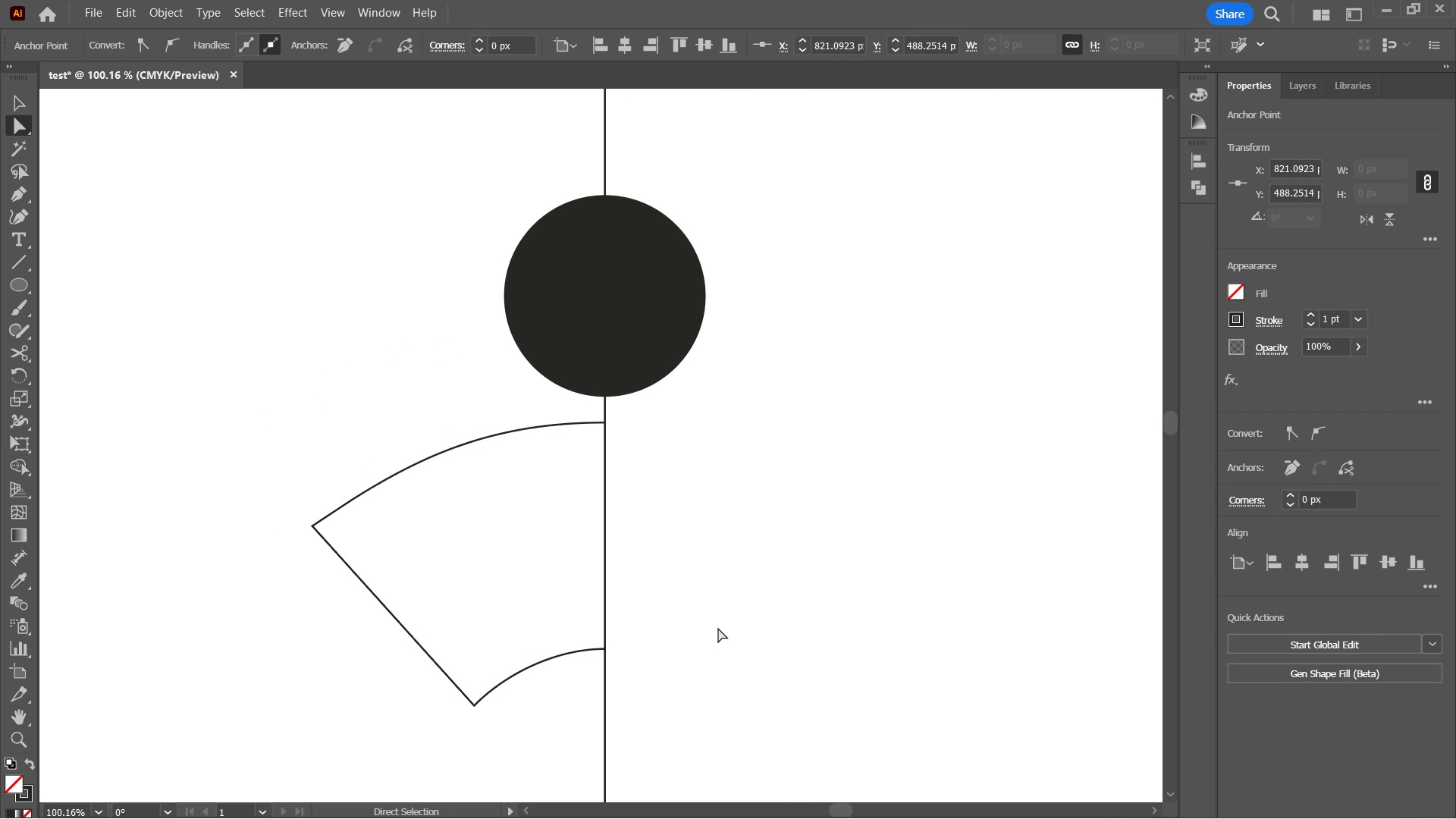 
key(ArrowRight)
 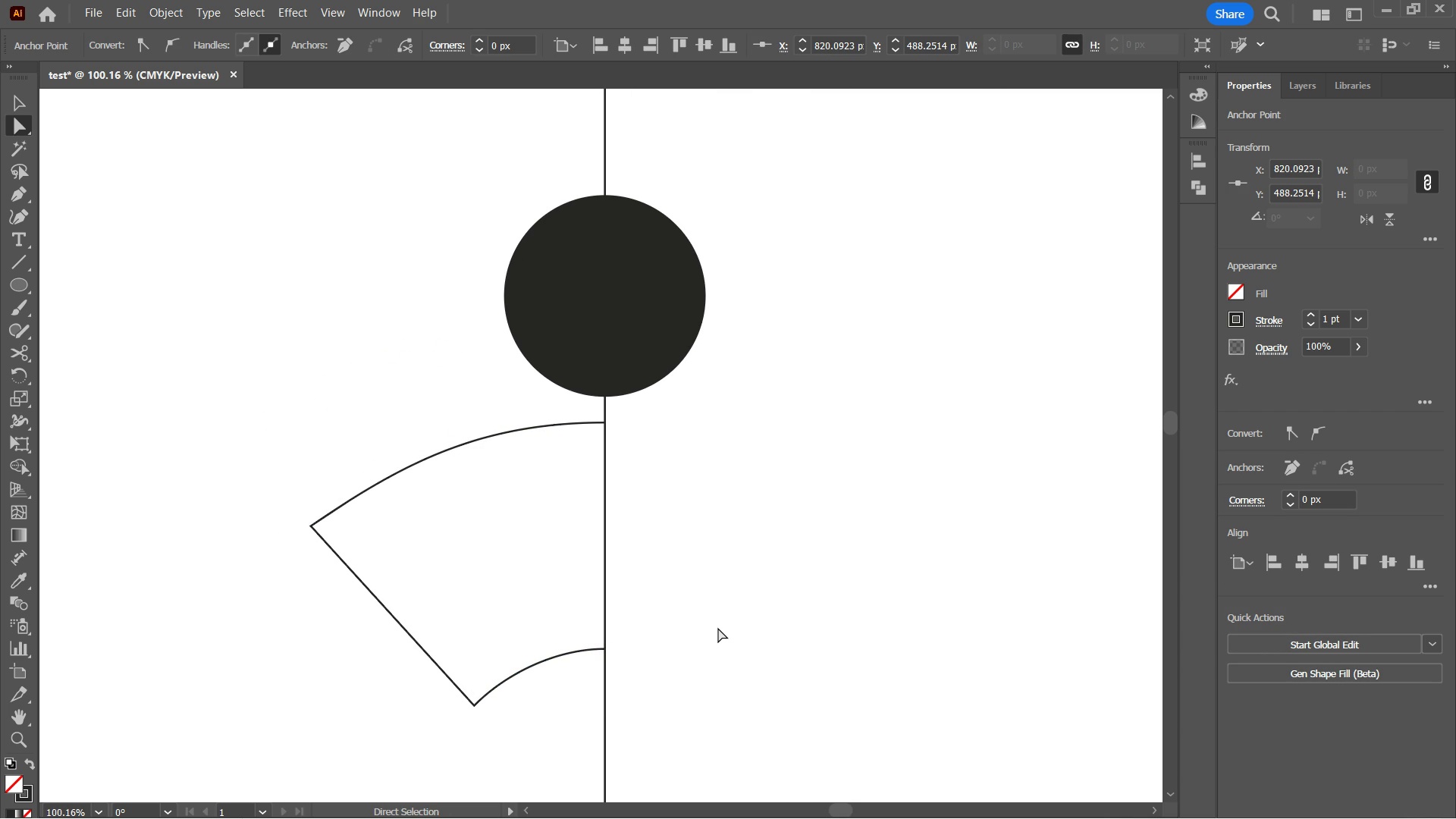 
key(ArrowLeft)
 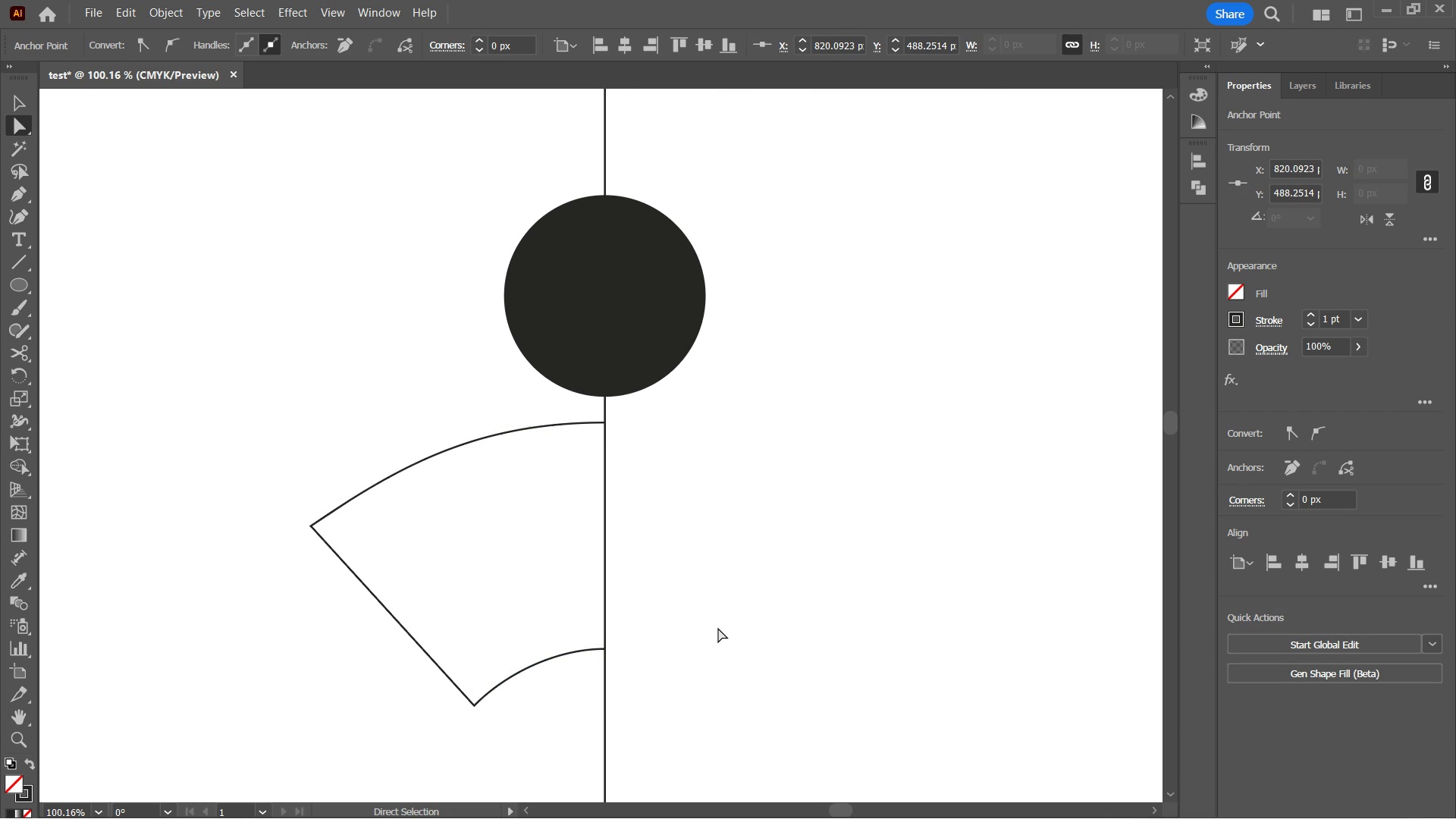 
key(ArrowLeft)
 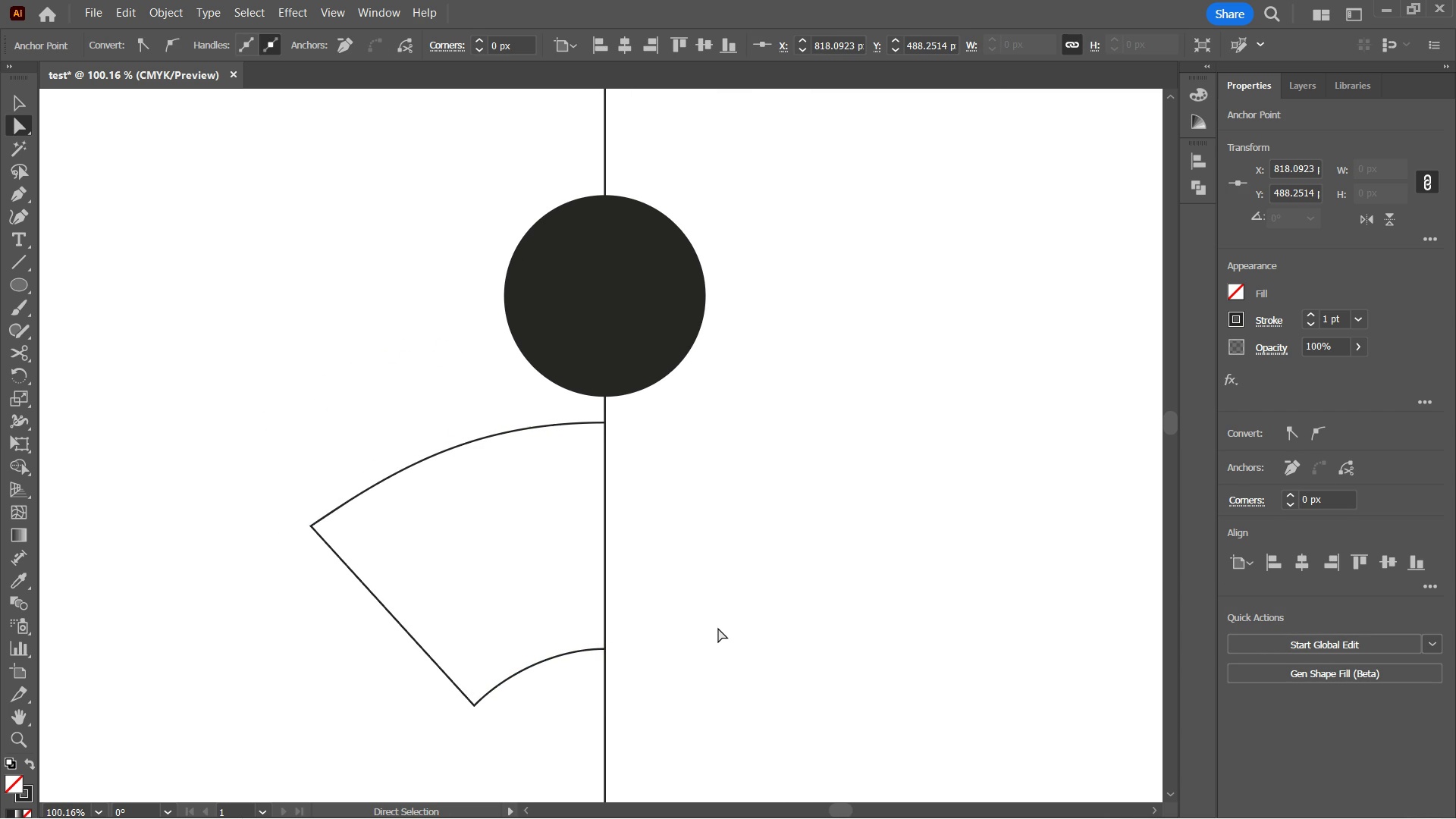 
key(ArrowRight)
 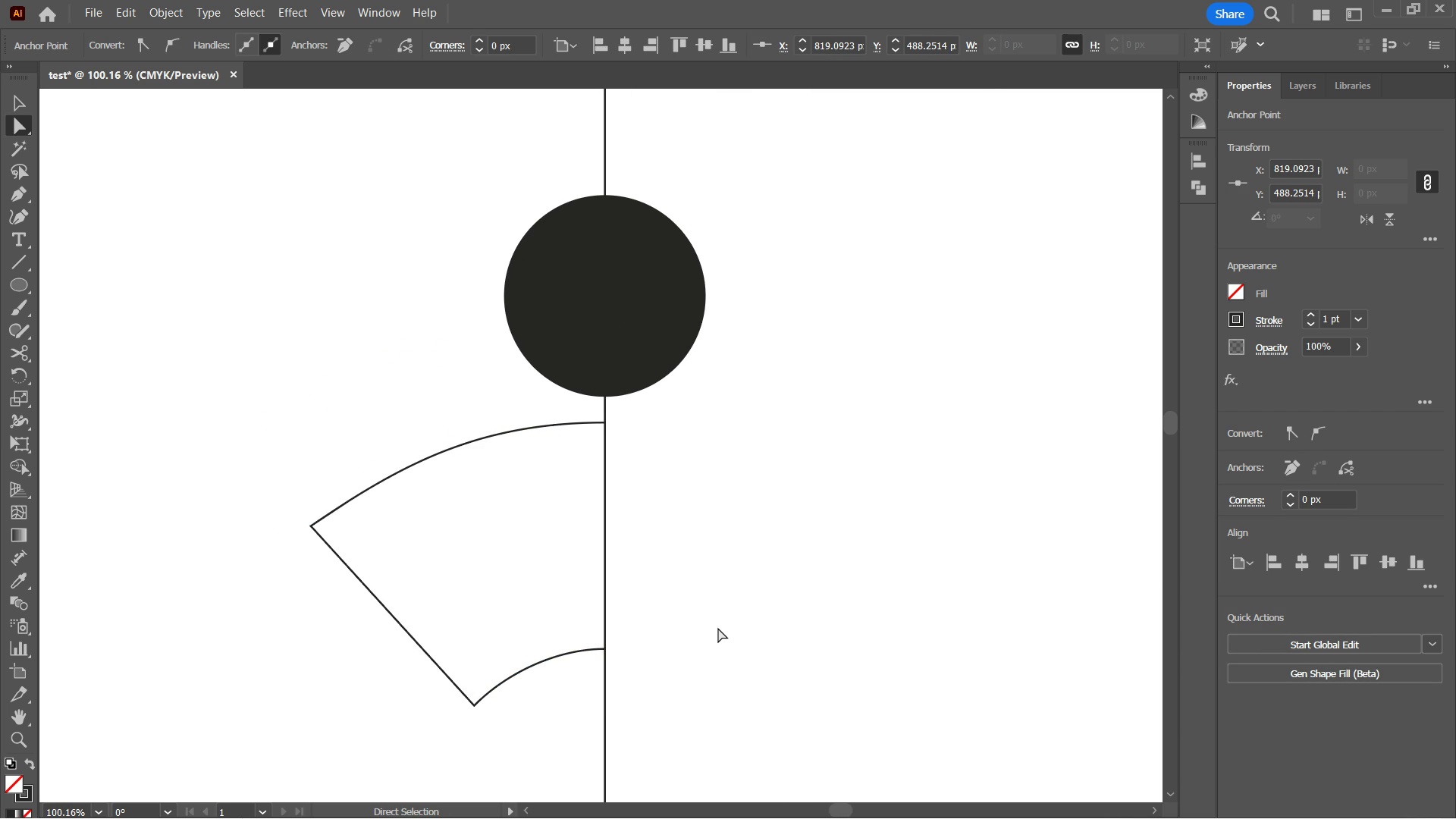 
key(ArrowLeft)
 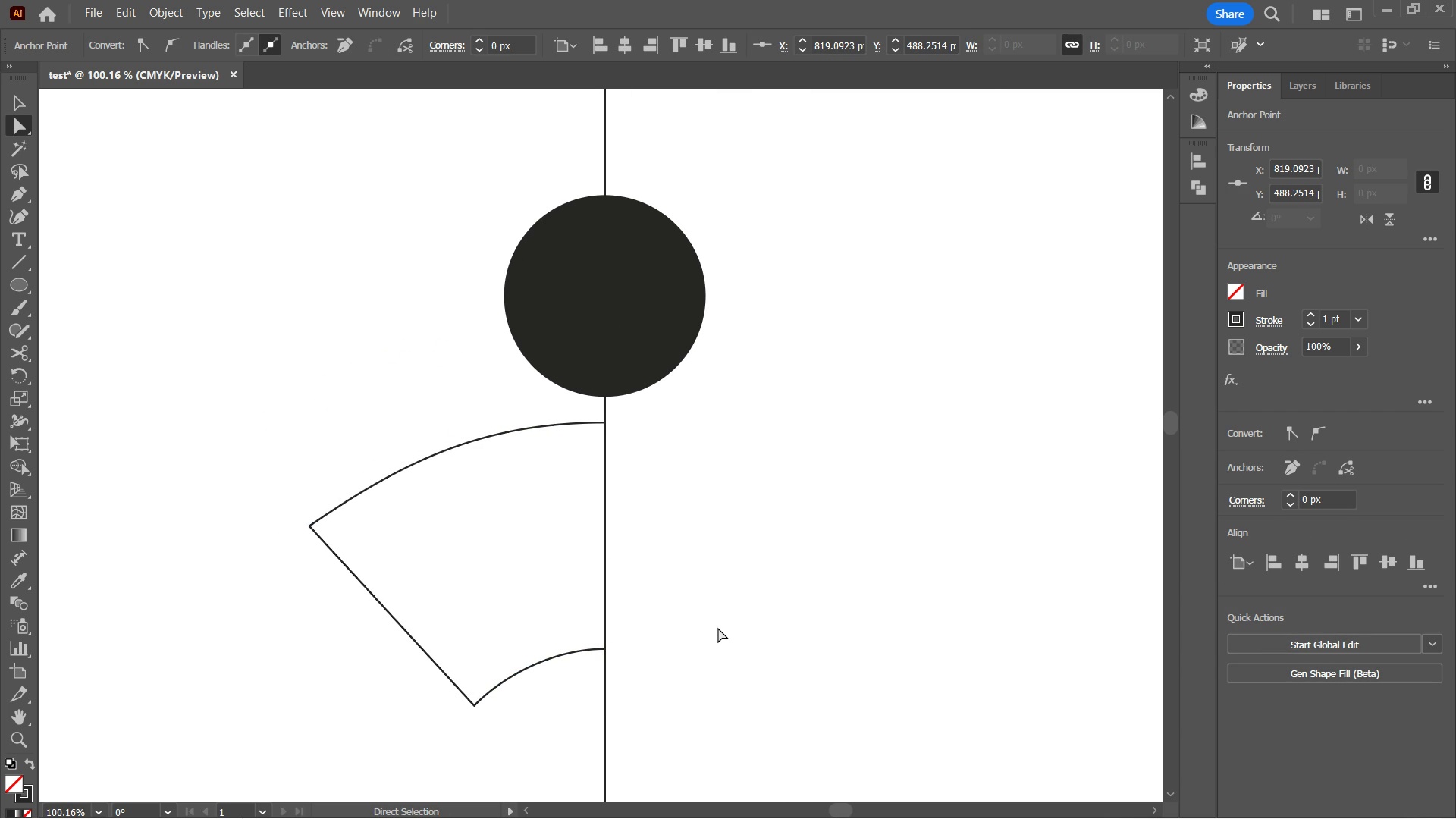 
key(ArrowLeft)
 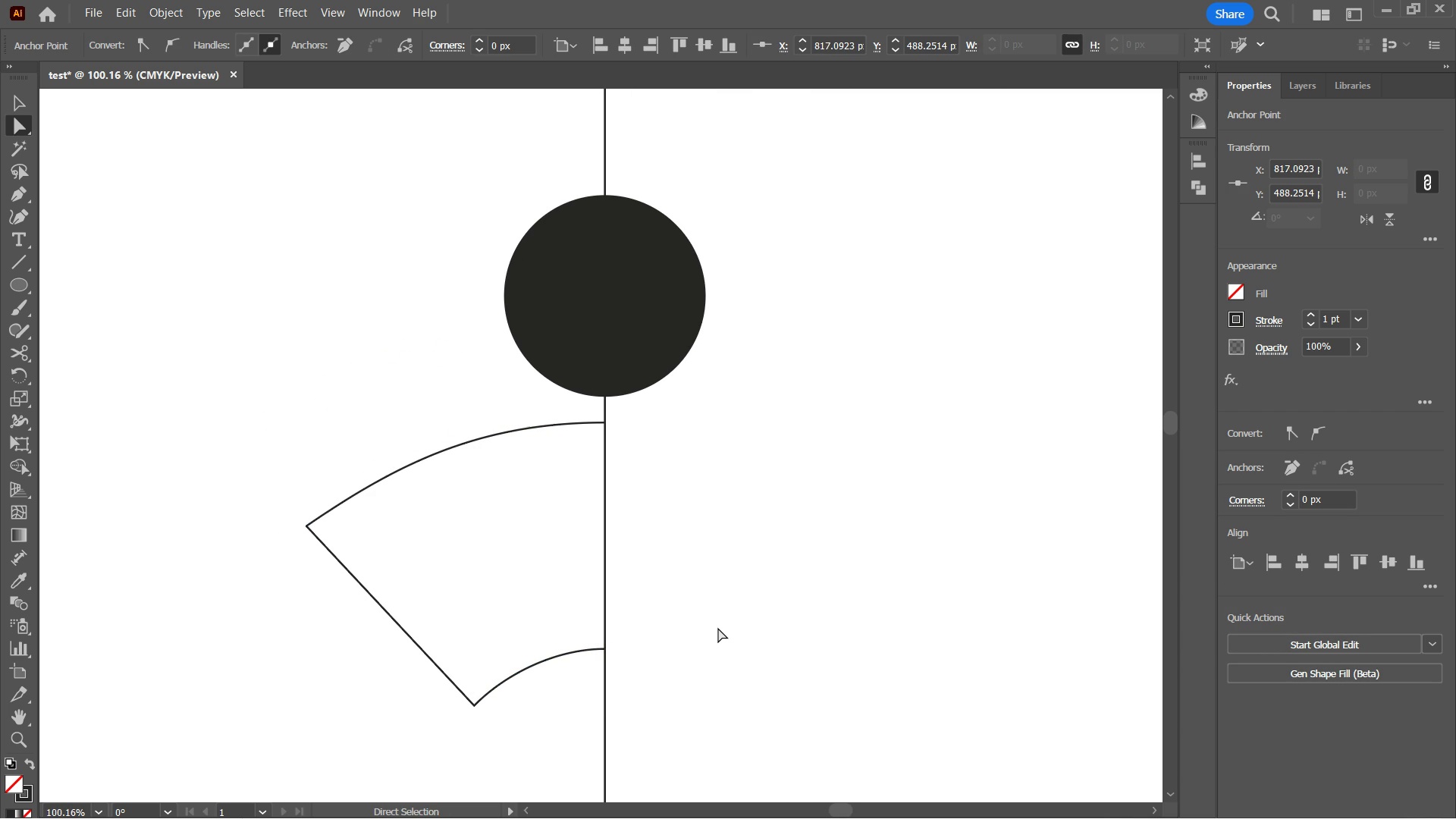 
key(ArrowLeft)
 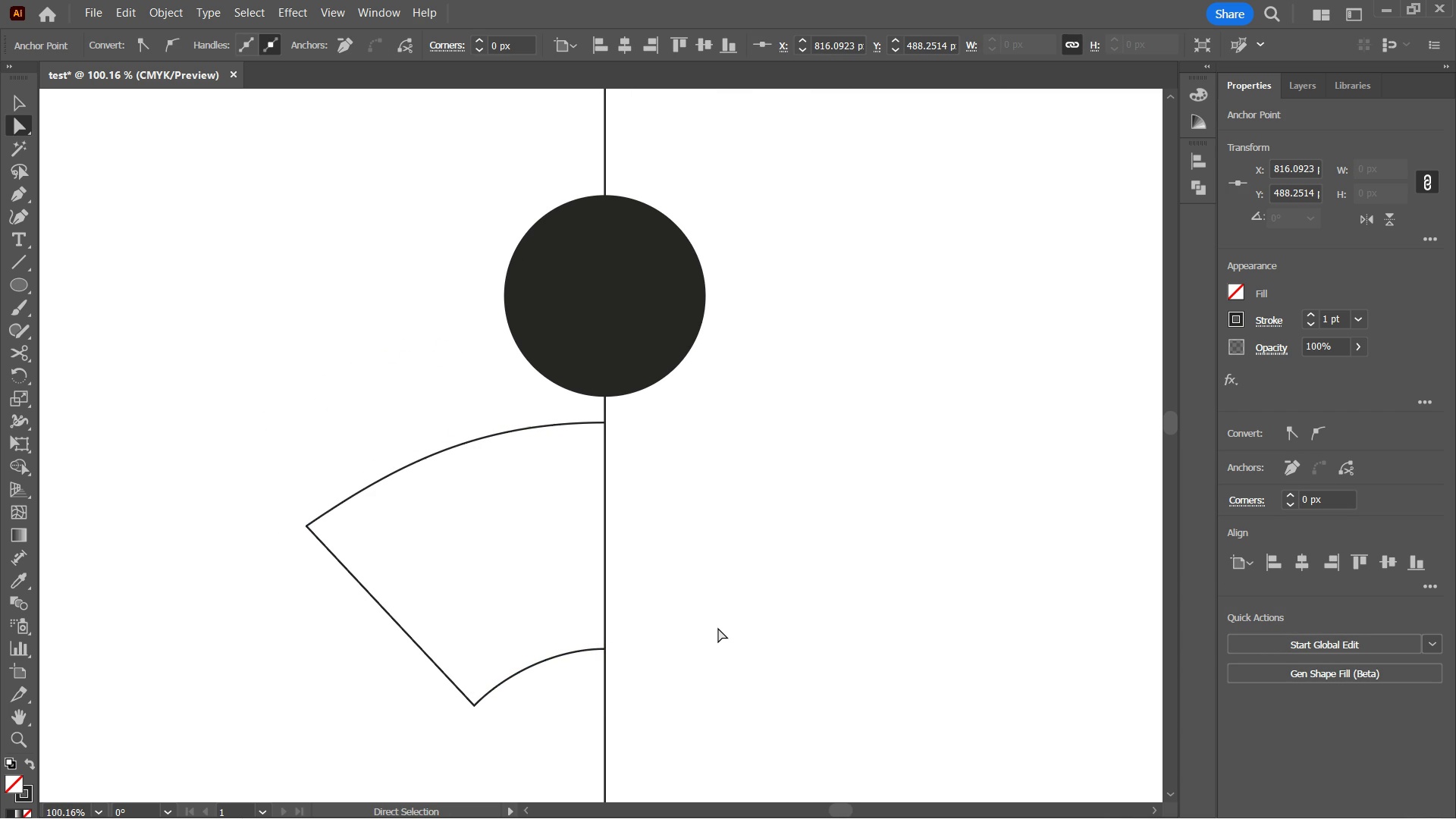 
key(ArrowRight)
 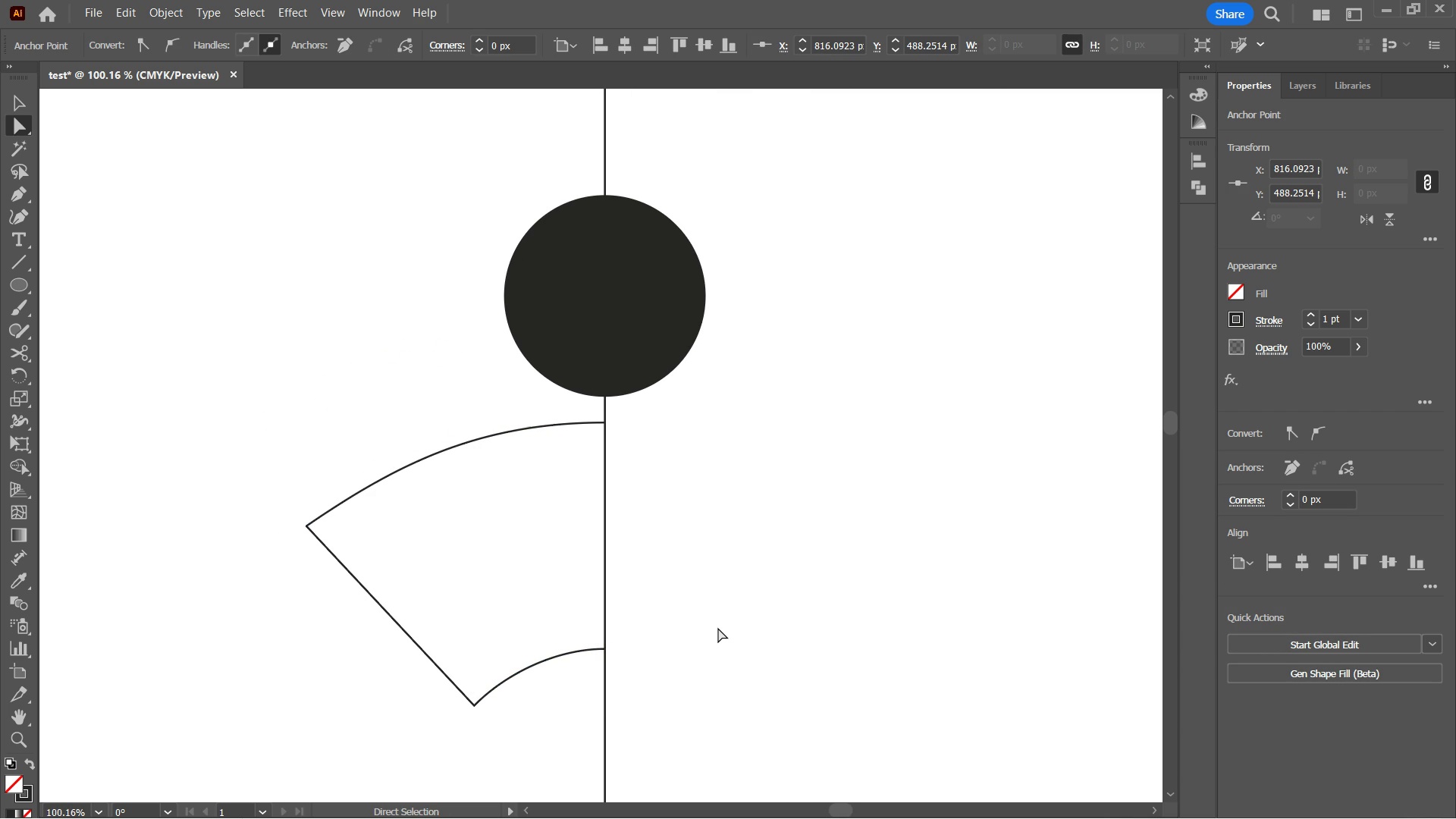 
key(ArrowLeft)
 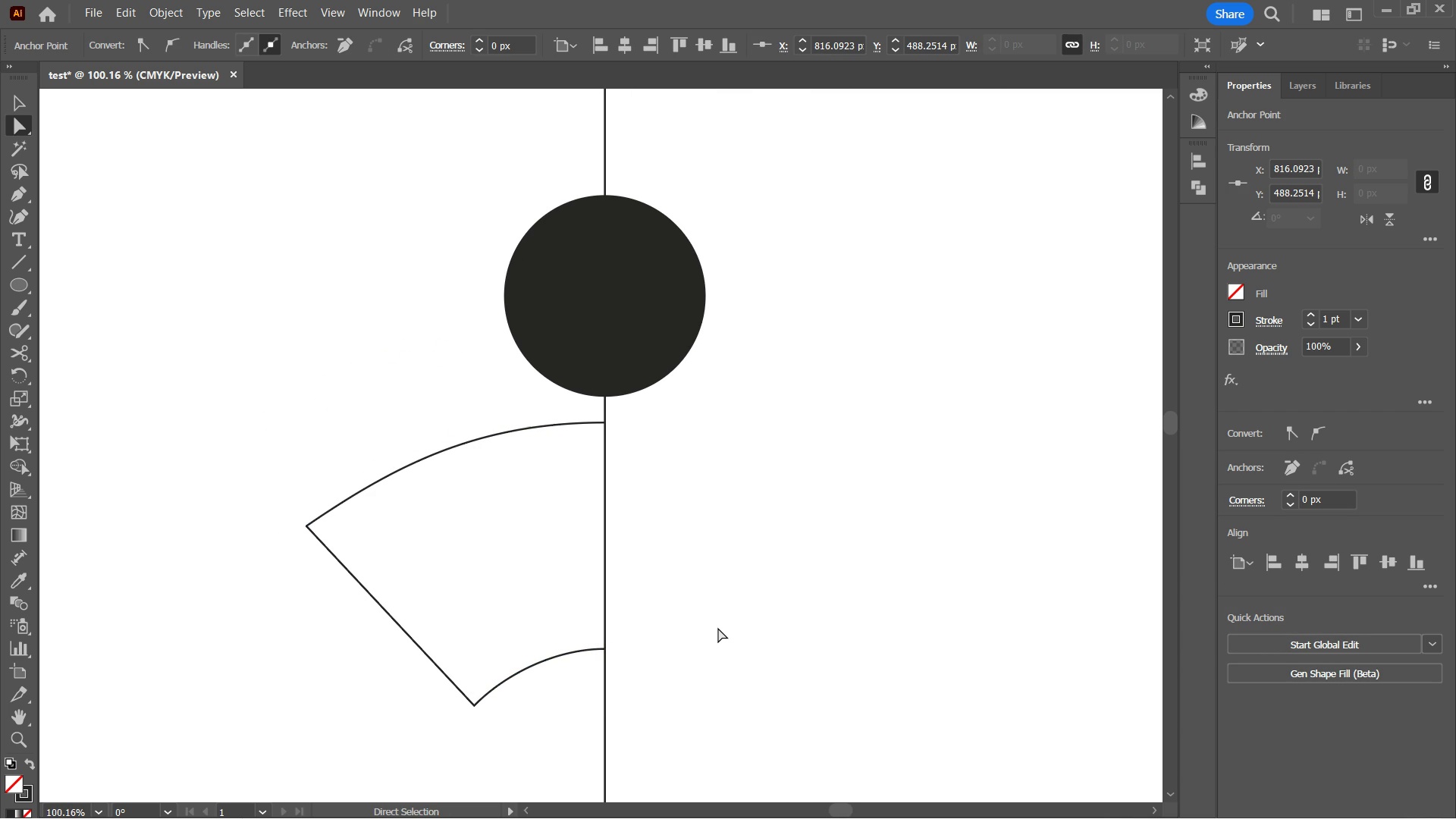 
key(A)
 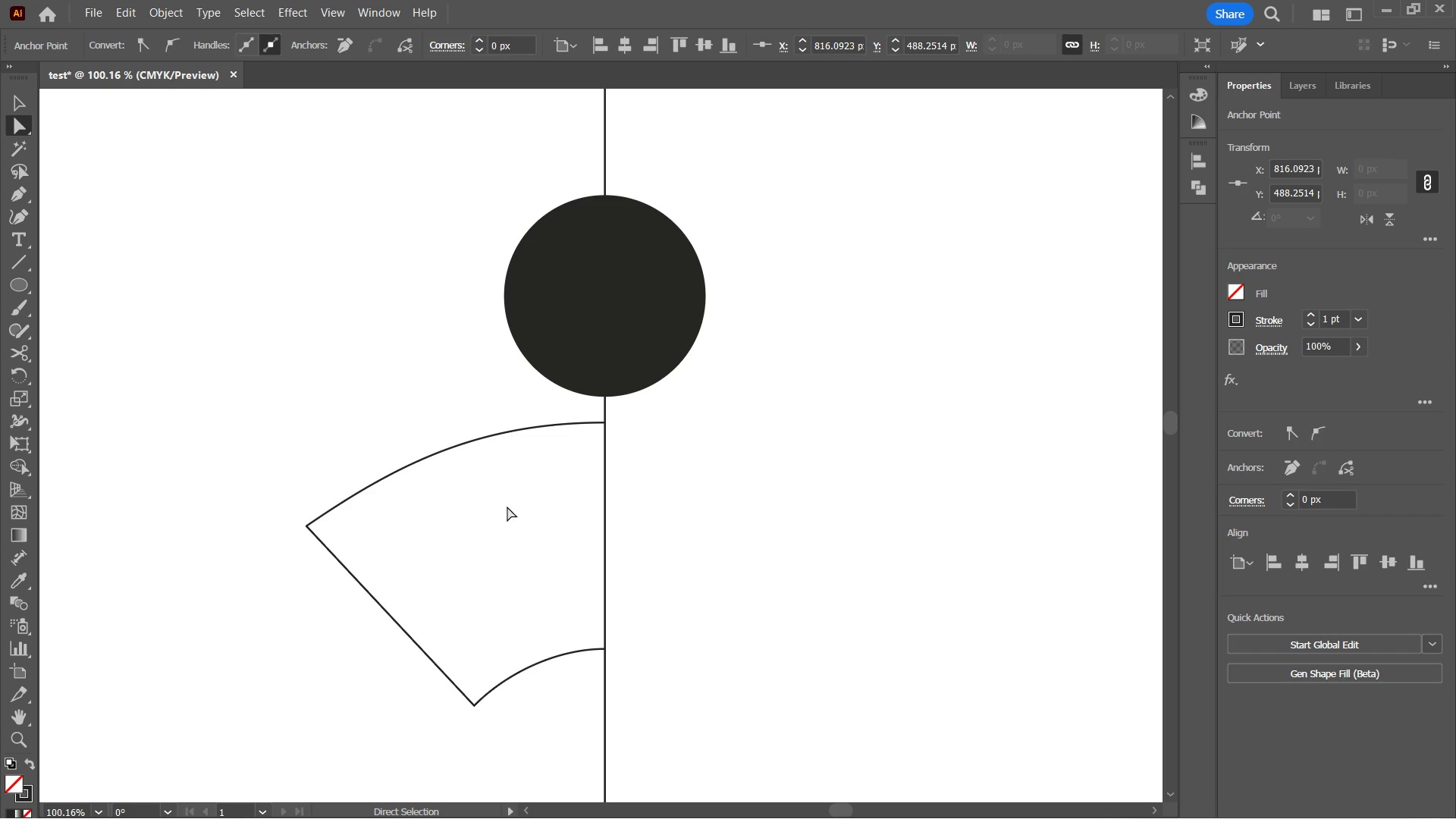 
left_click([507, 507])